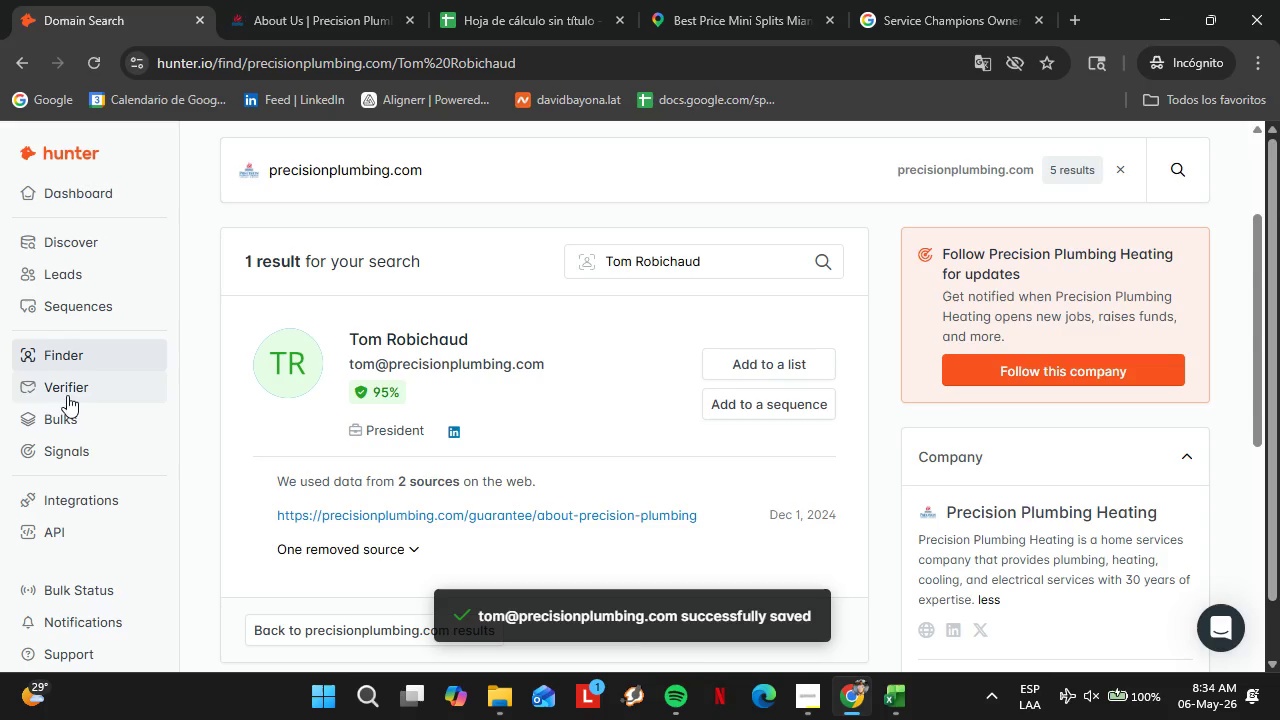 
left_click([71, 278])
 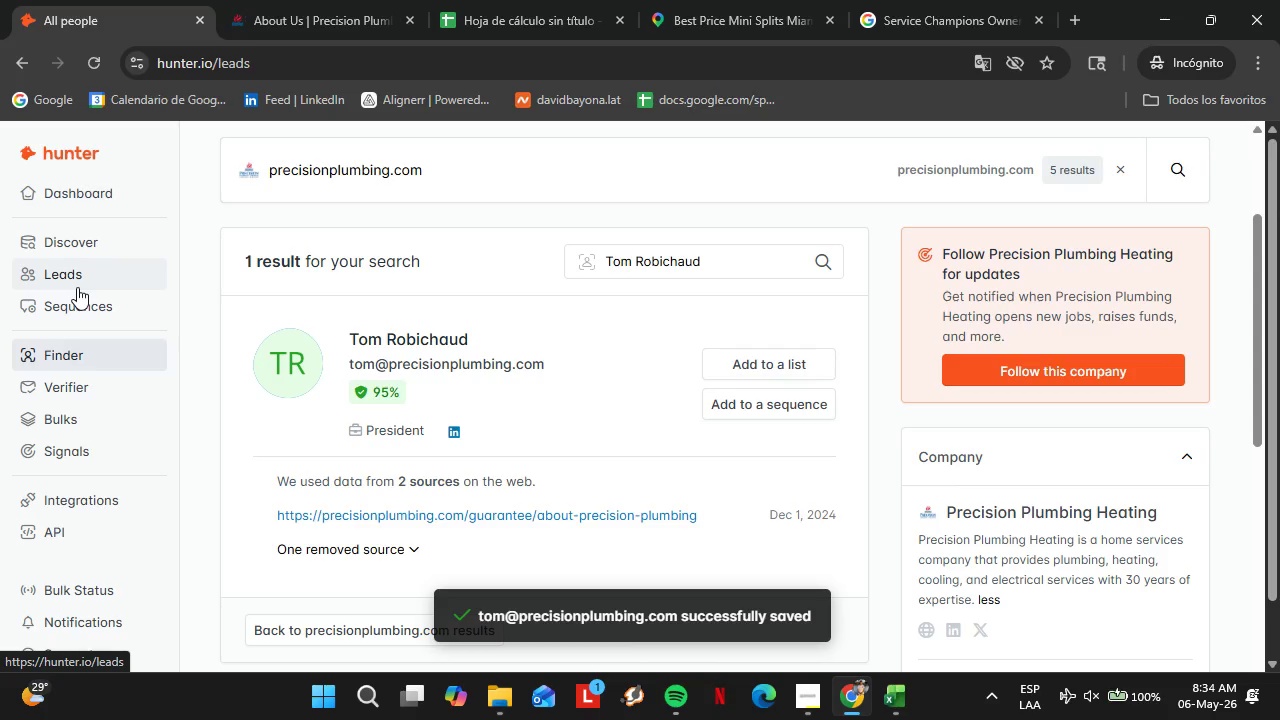 
wait(6.81)
 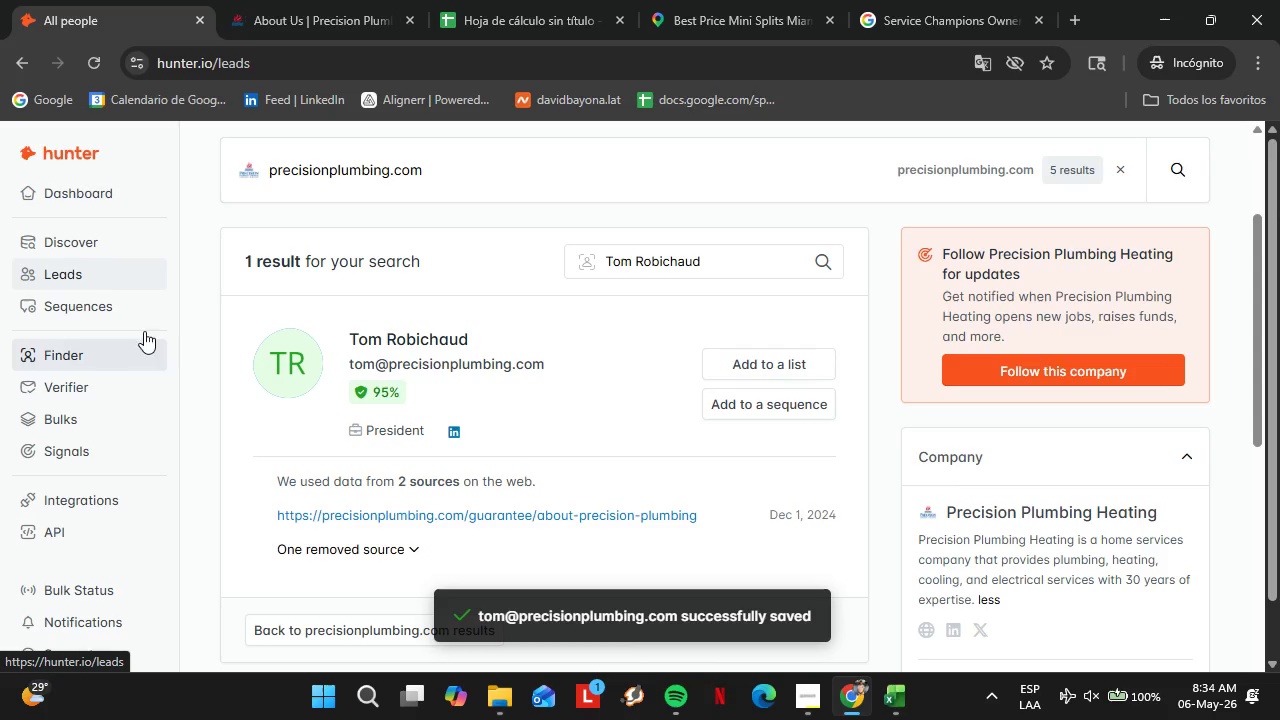 
left_click([148, 431])
 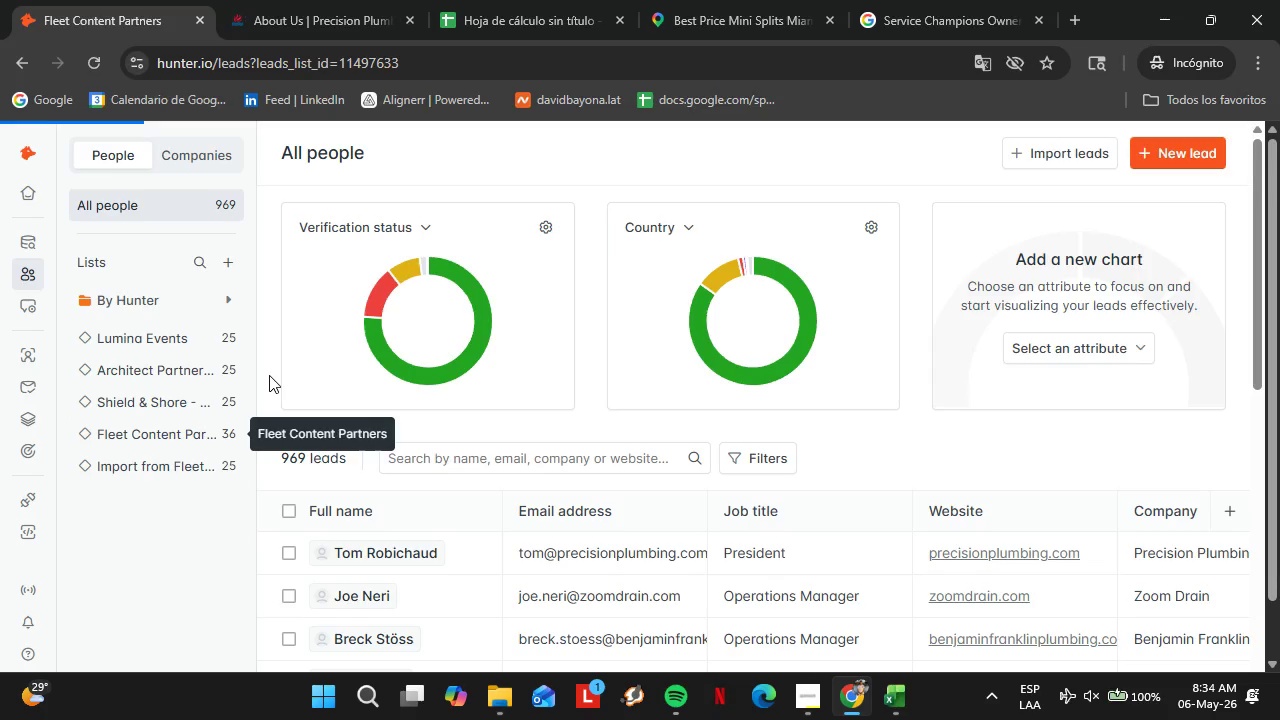 
left_click([269, 375])
 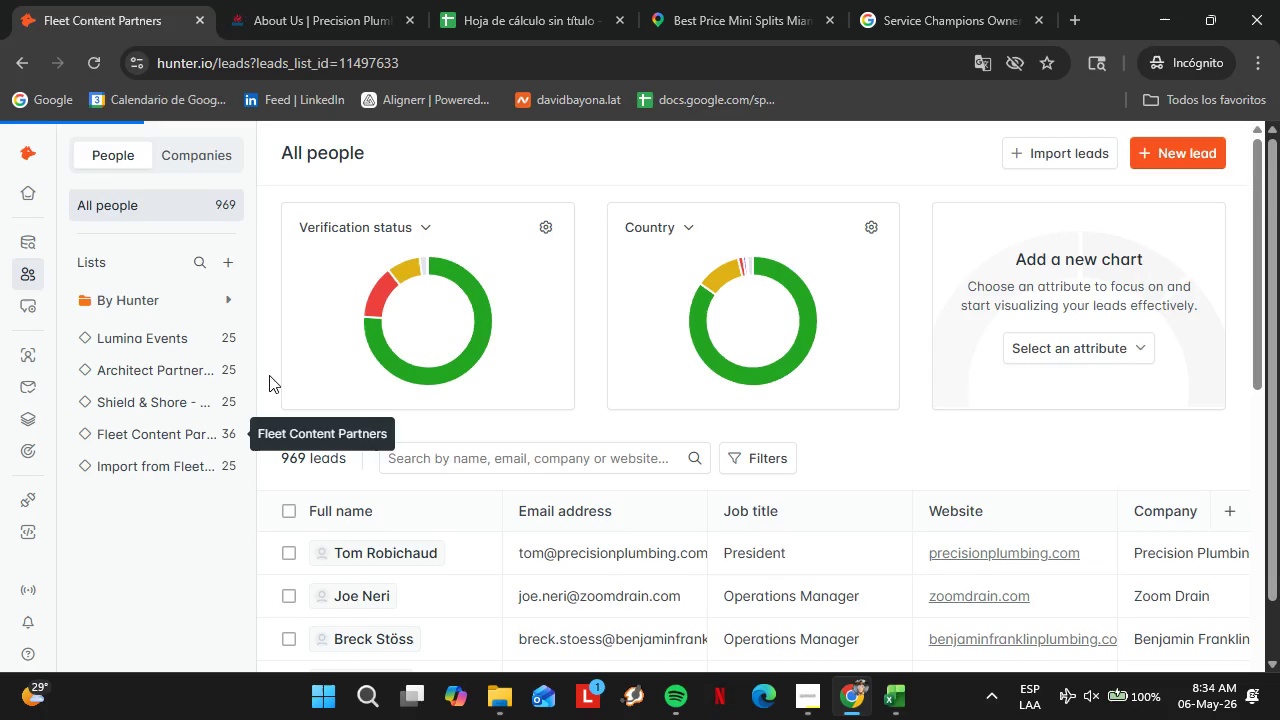 
left_click([269, 375])
 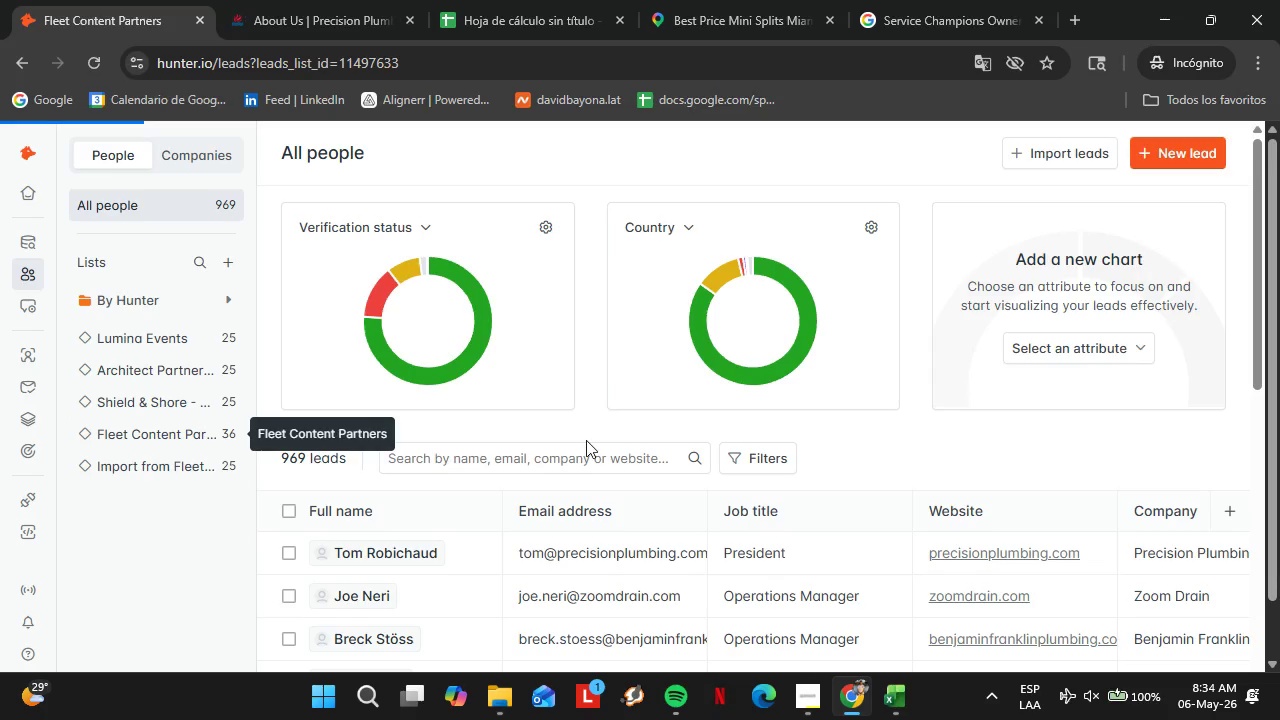 
scroll: coordinate [521, 595], scroll_direction: down, amount: 24.0
 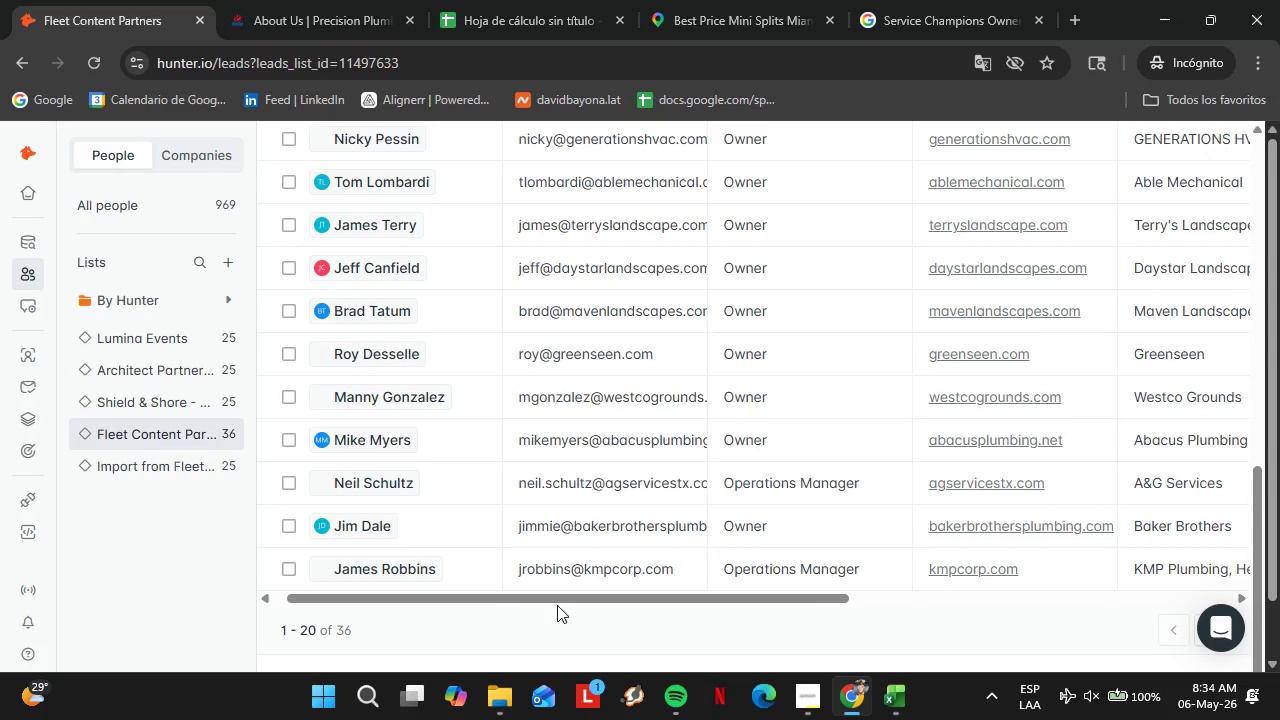 
left_click_drag(start_coordinate=[503, 604], to_coordinate=[922, 606])
 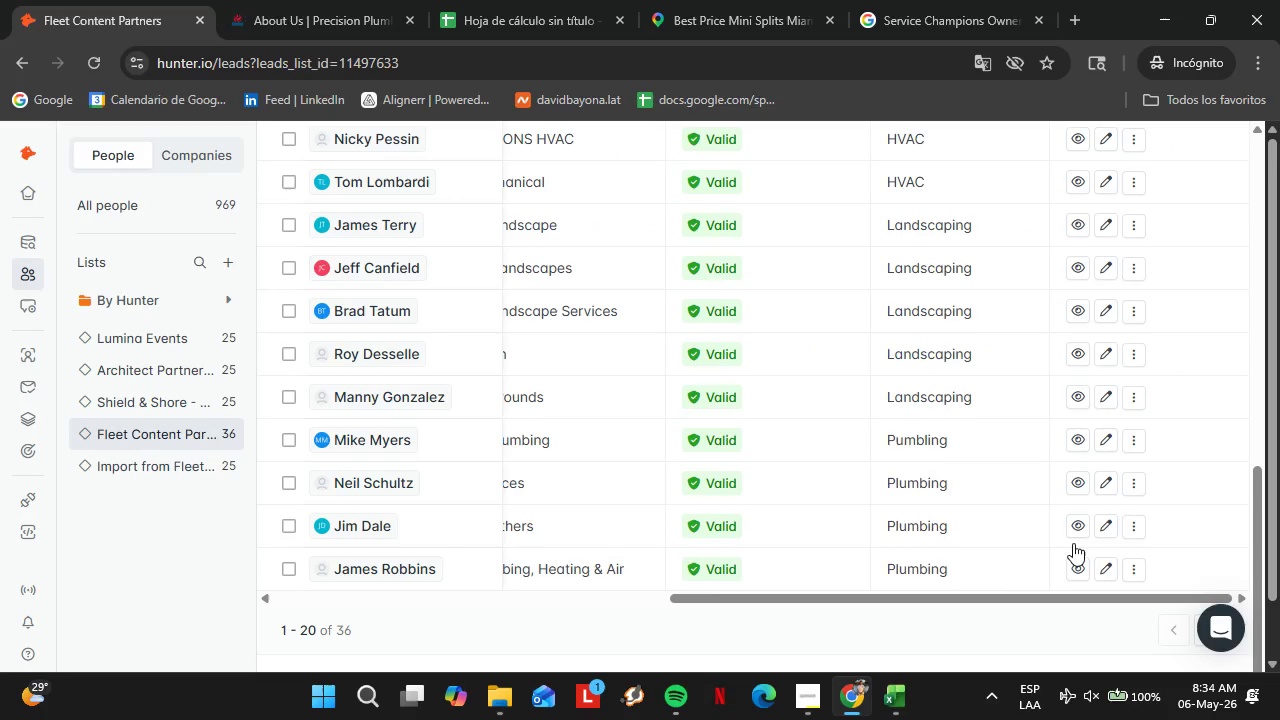 
scroll: coordinate [960, 494], scroll_direction: up, amount: 7.0
 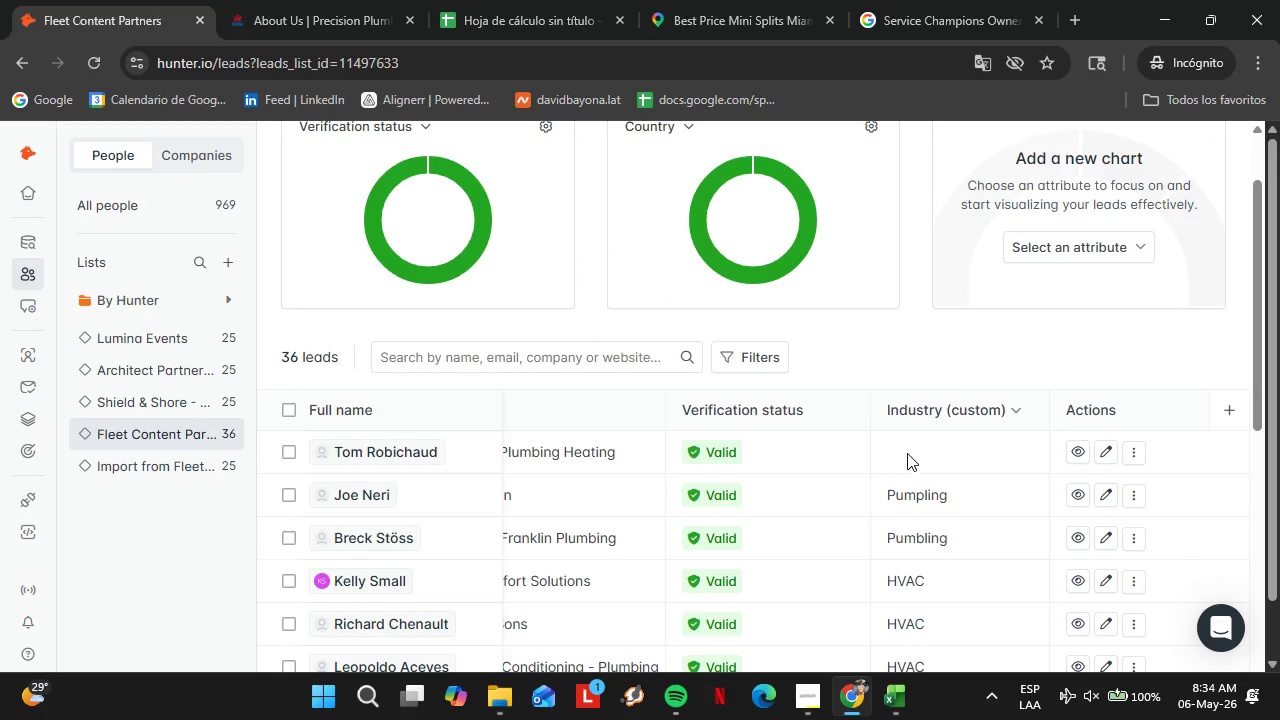 
double_click([907, 453])
 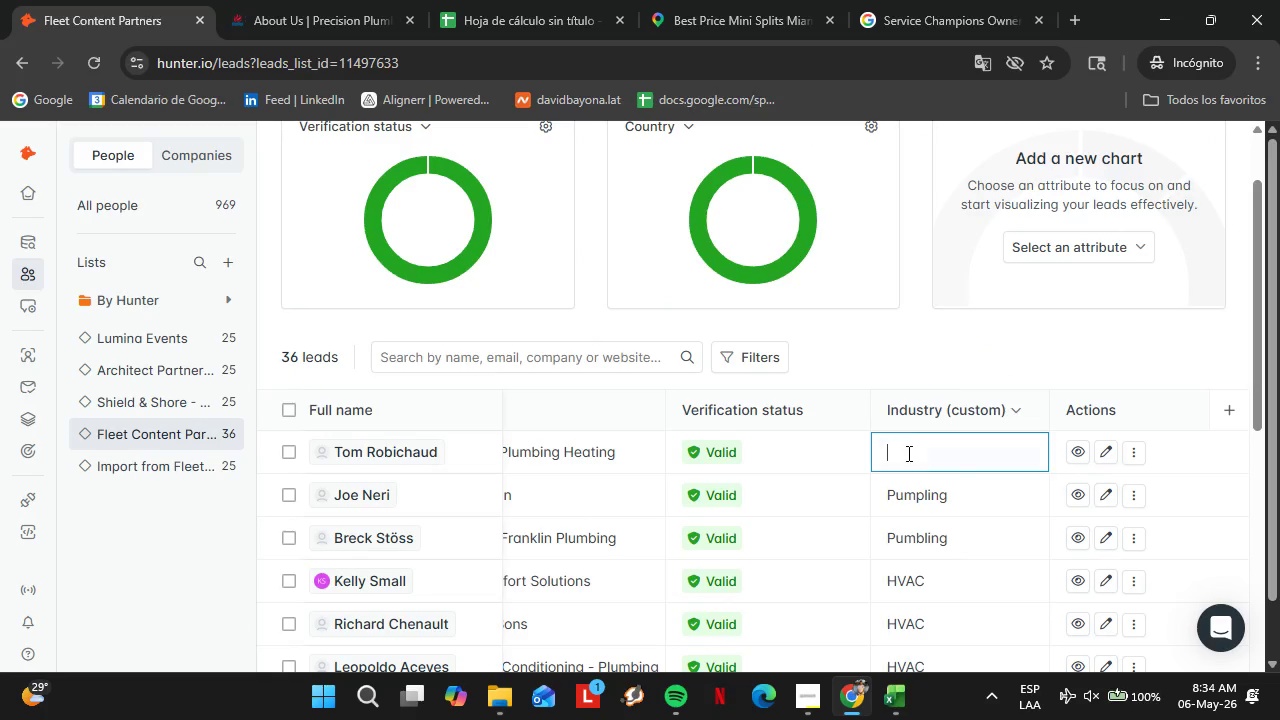 
triple_click([907, 453])
 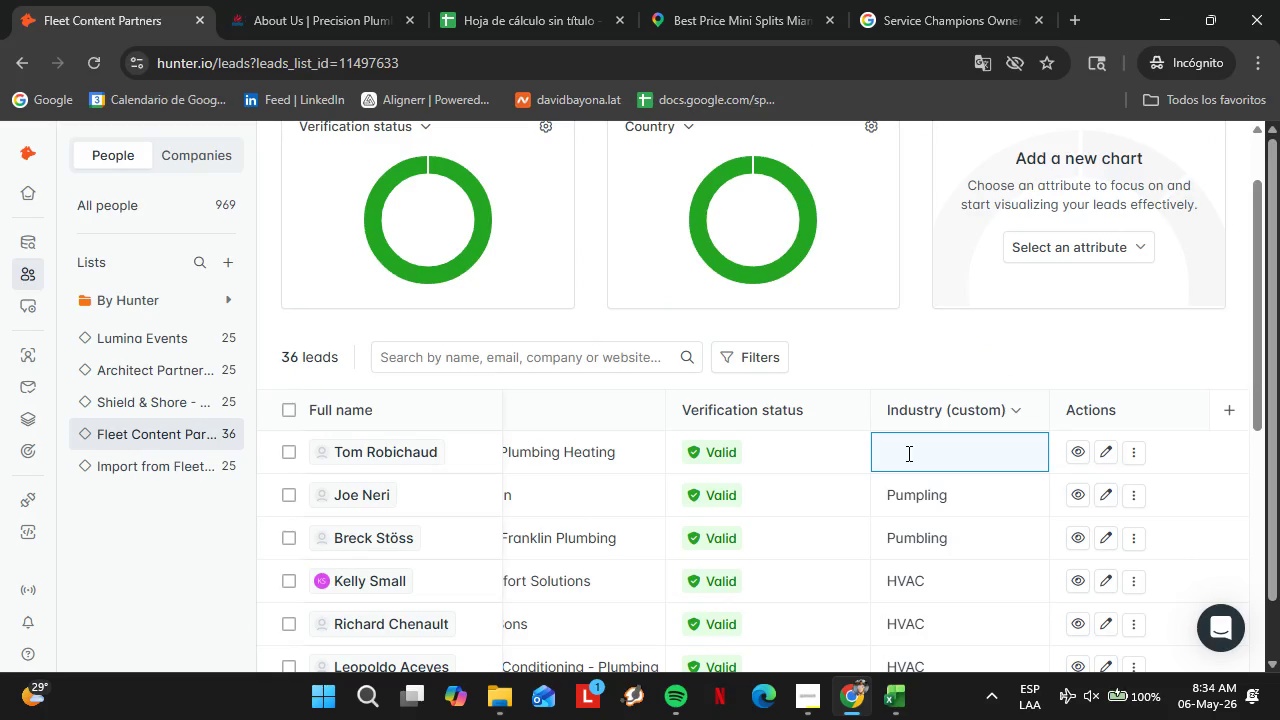 
key(Control+V)
 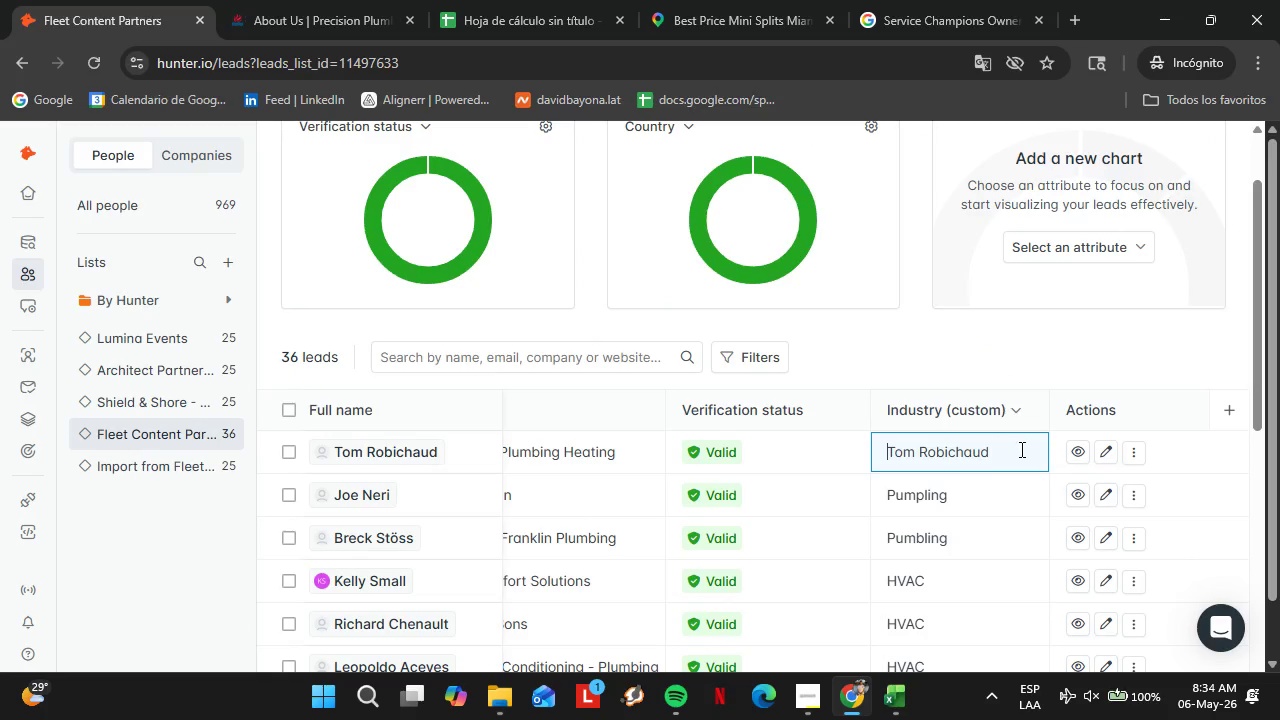 
left_click_drag(start_coordinate=[1016, 449], to_coordinate=[857, 459])
 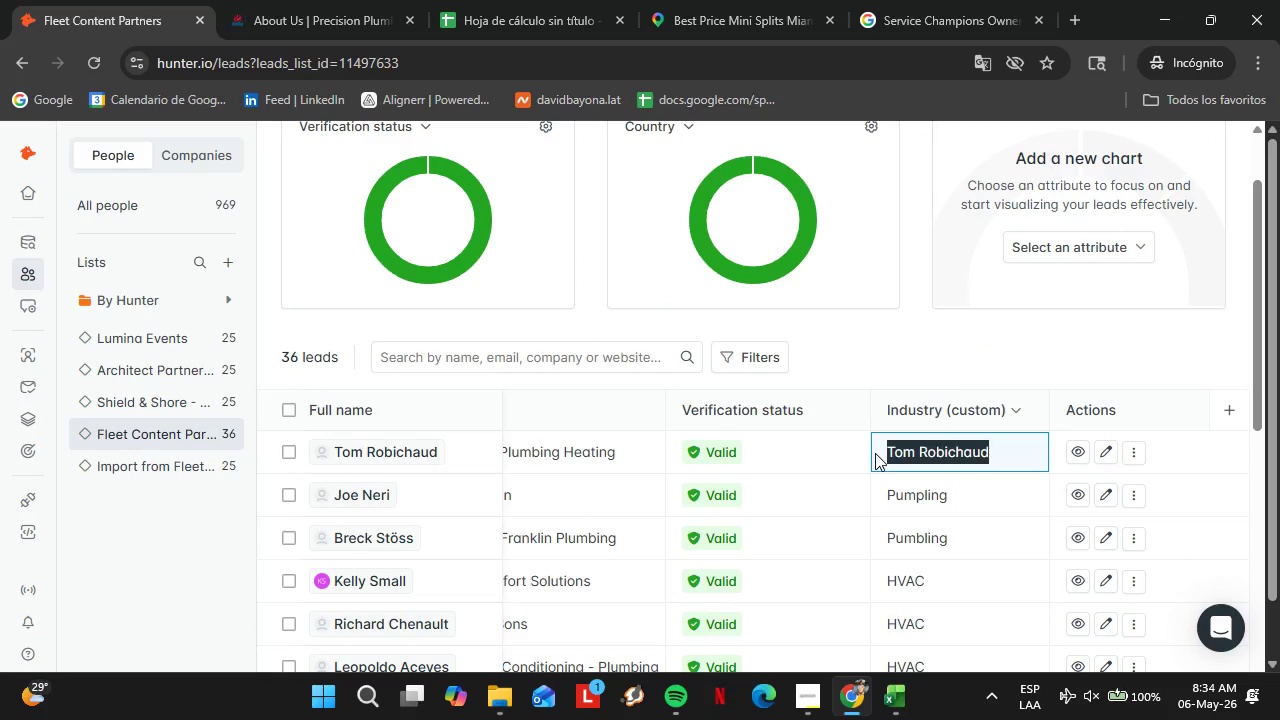 
key(Backspace)
type(Pum)
 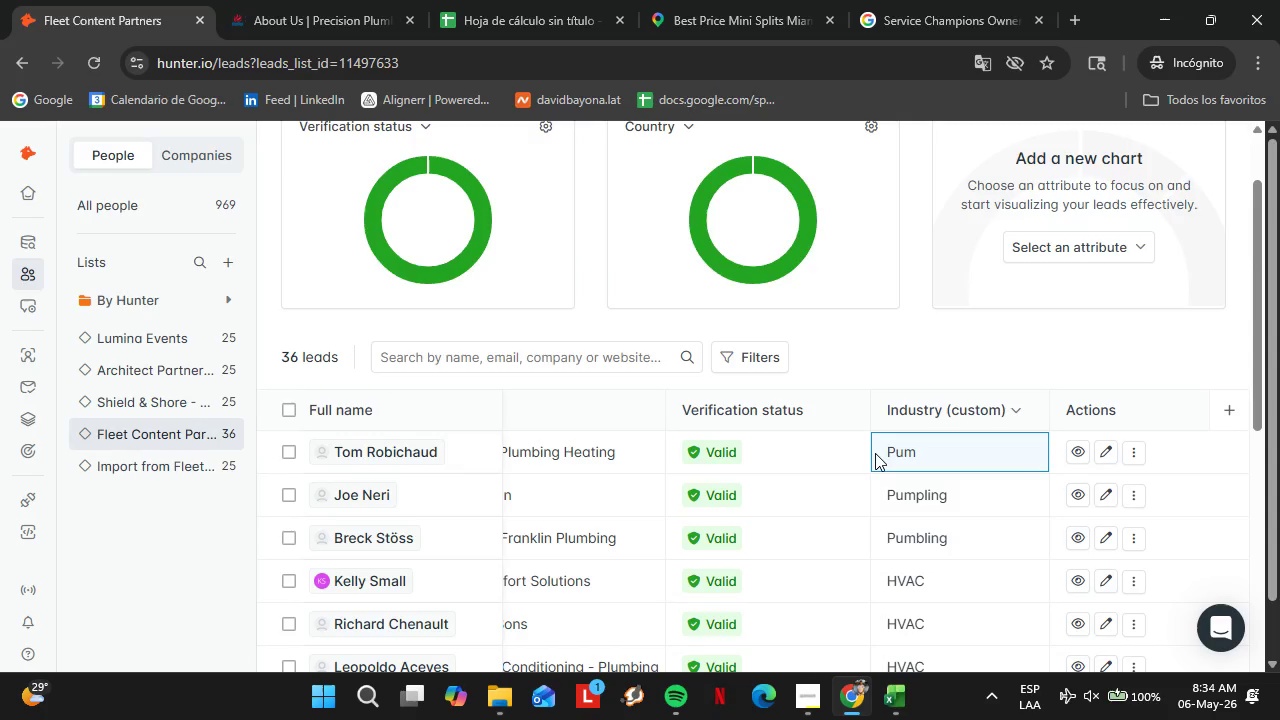 
type(bling)
 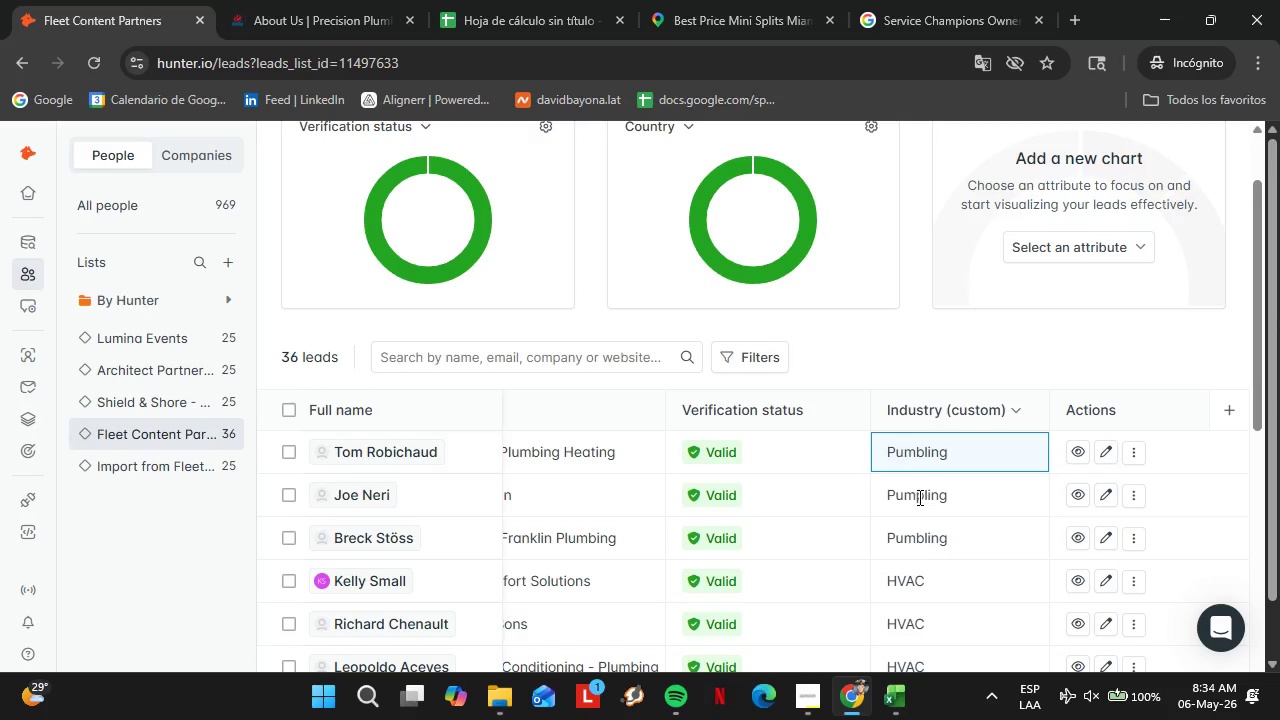 
double_click([921, 498])
 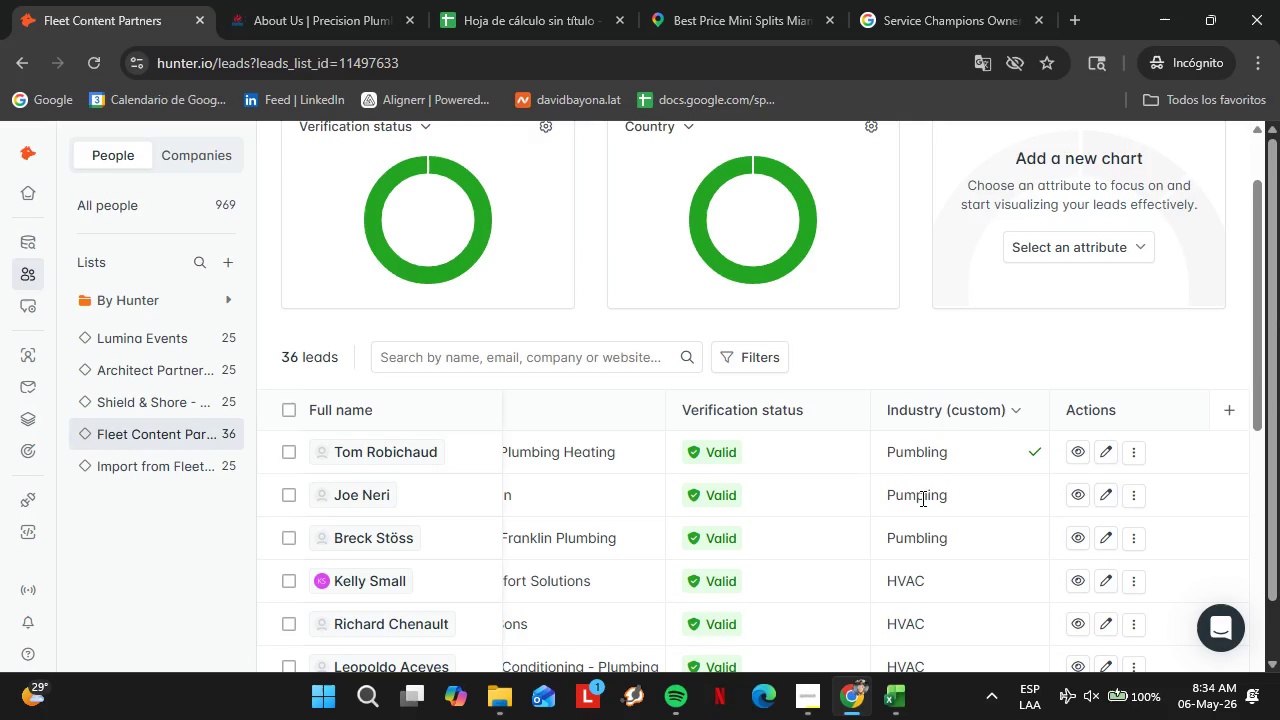 
triple_click([921, 498])
 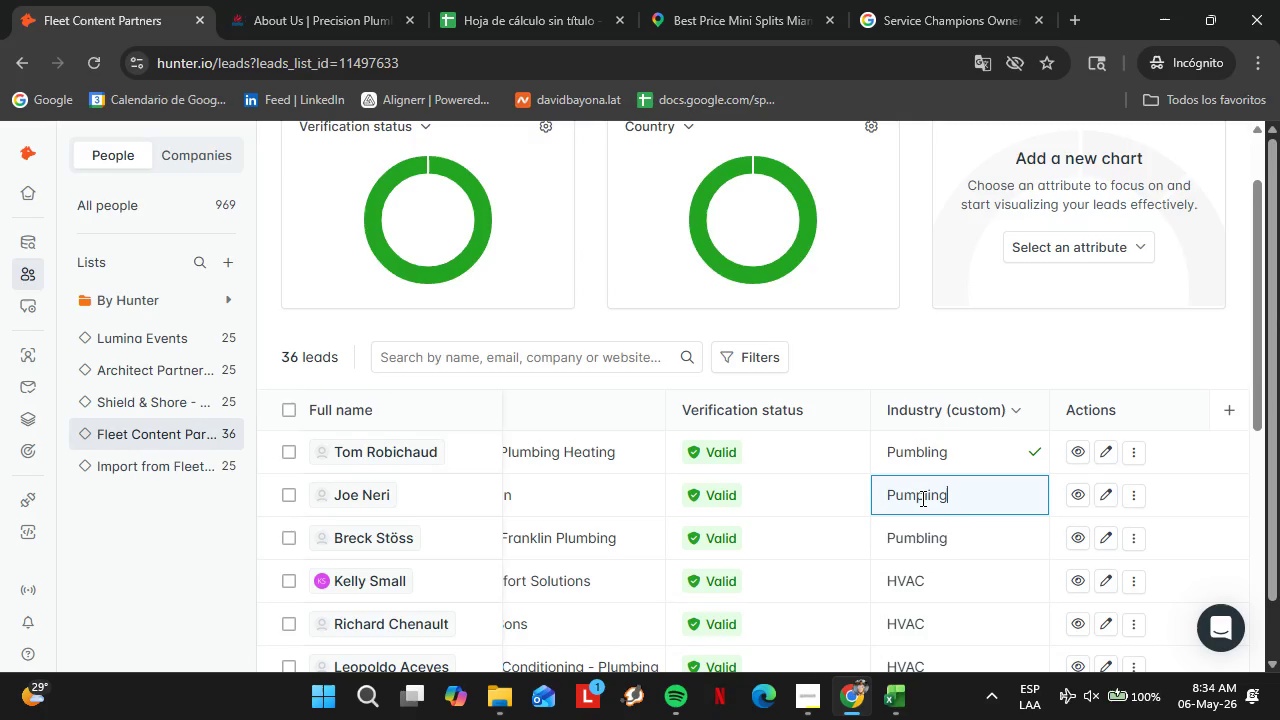 
left_click([921, 498])
 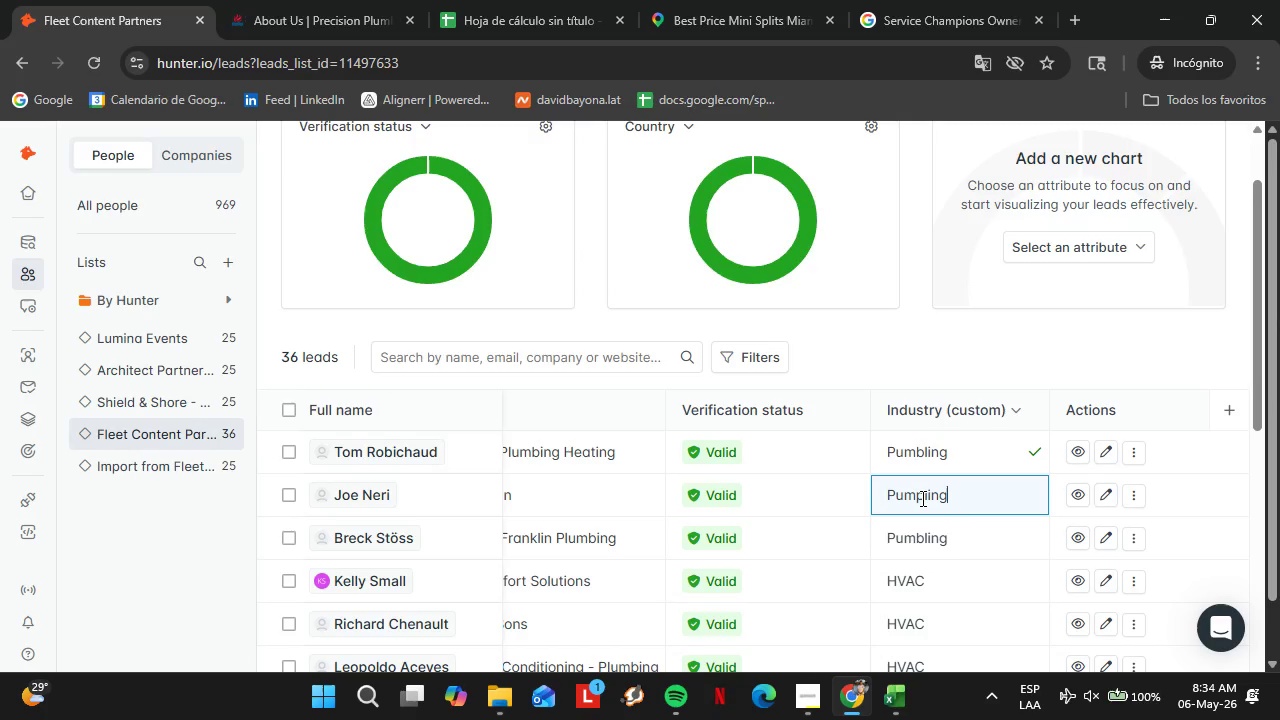 
key(Backspace)
 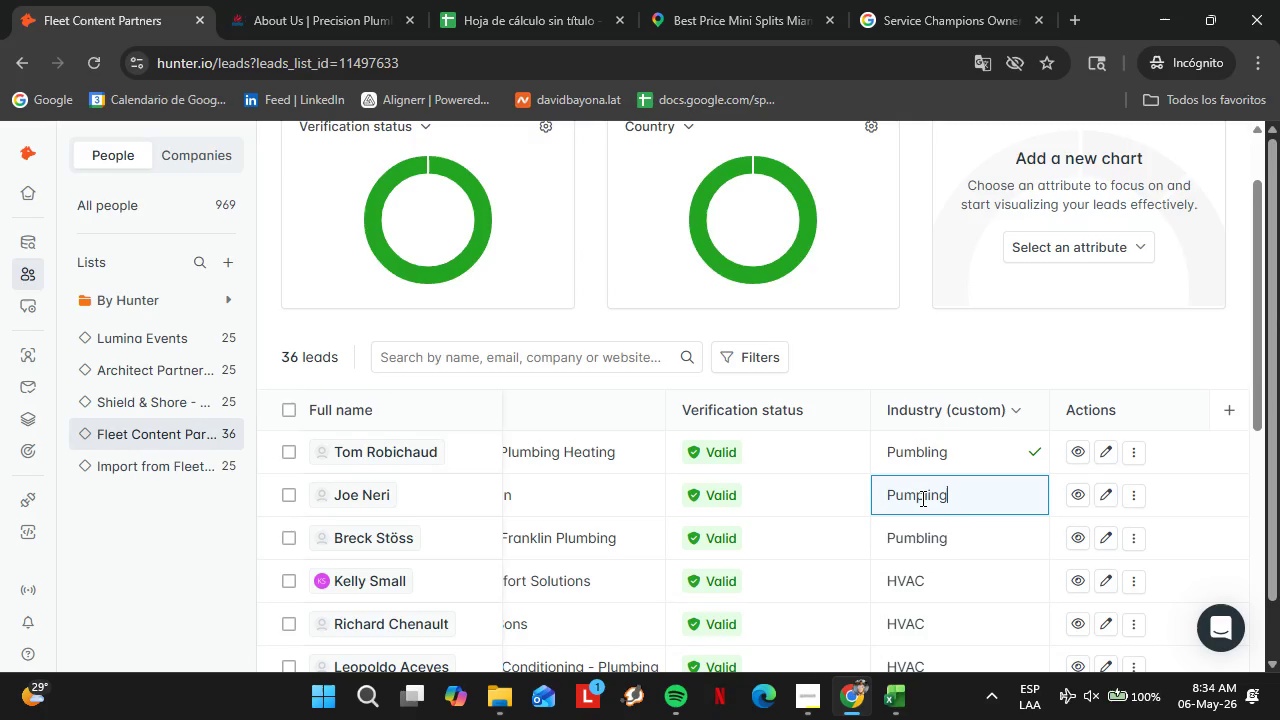 
key(B)
 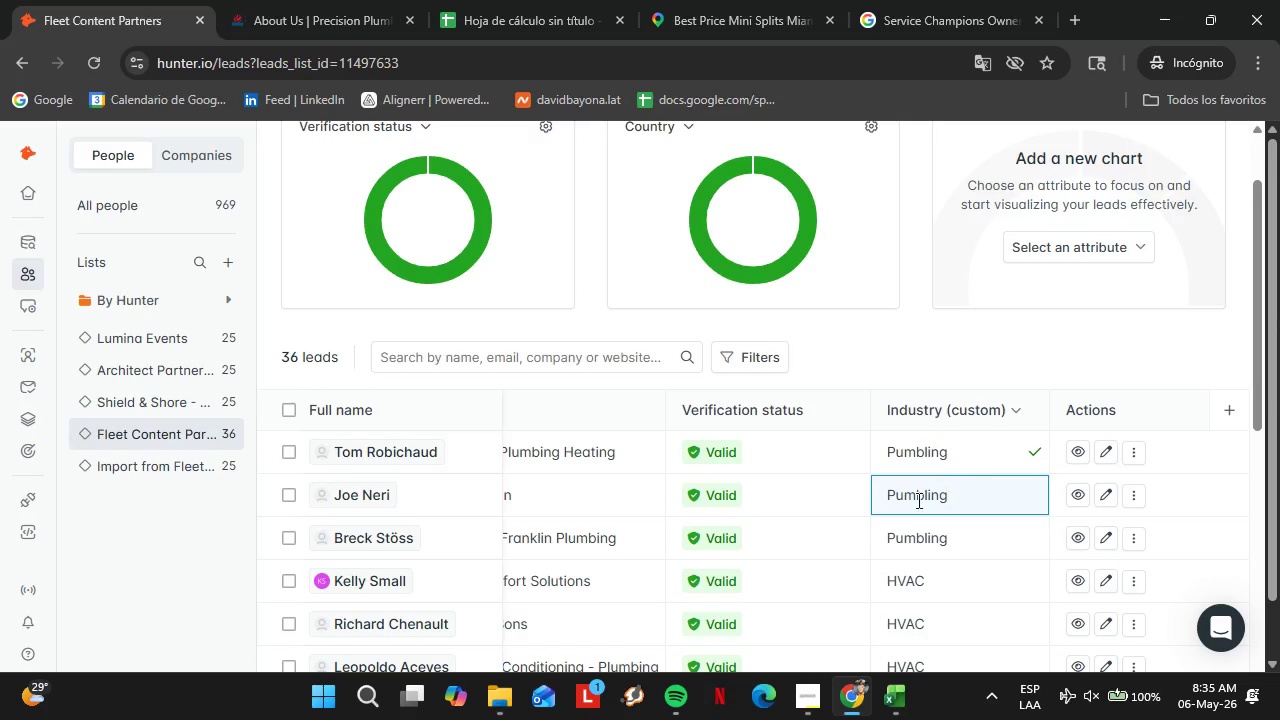 
left_click([888, 523])
 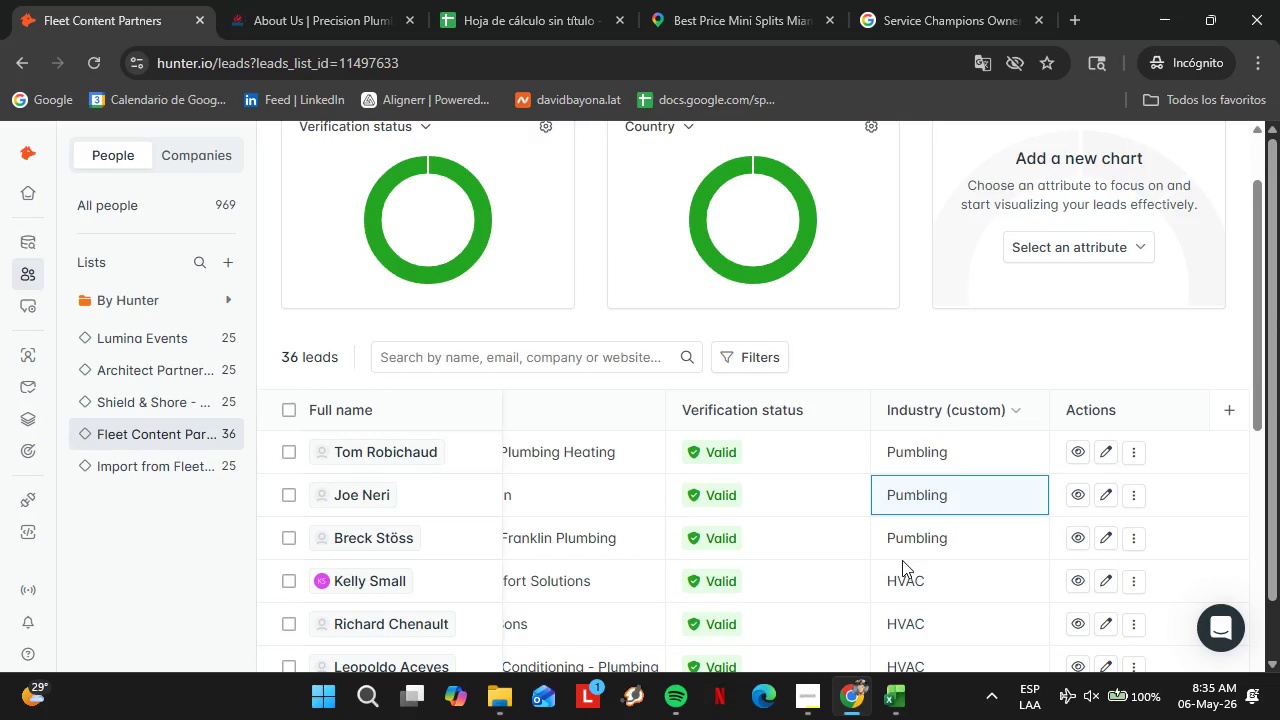 
scroll: coordinate [927, 620], scroll_direction: down, amount: 8.0
 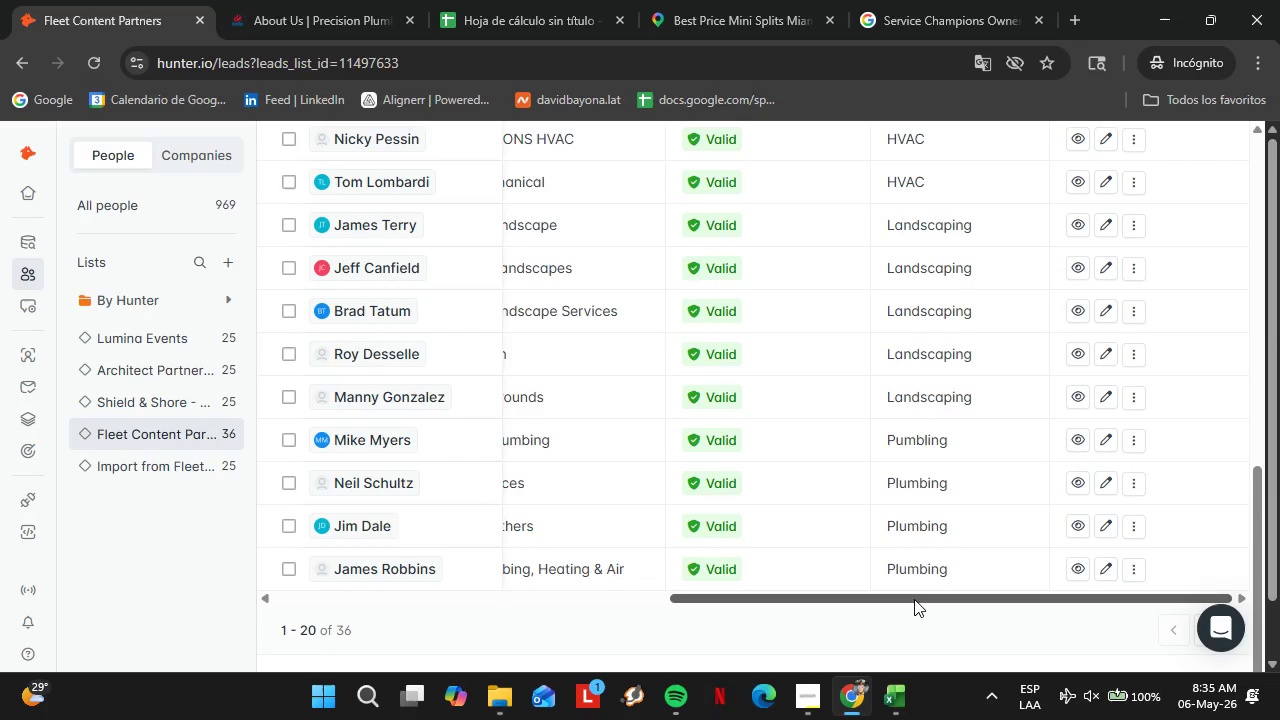 
left_click_drag(start_coordinate=[914, 599], to_coordinate=[774, 594])
 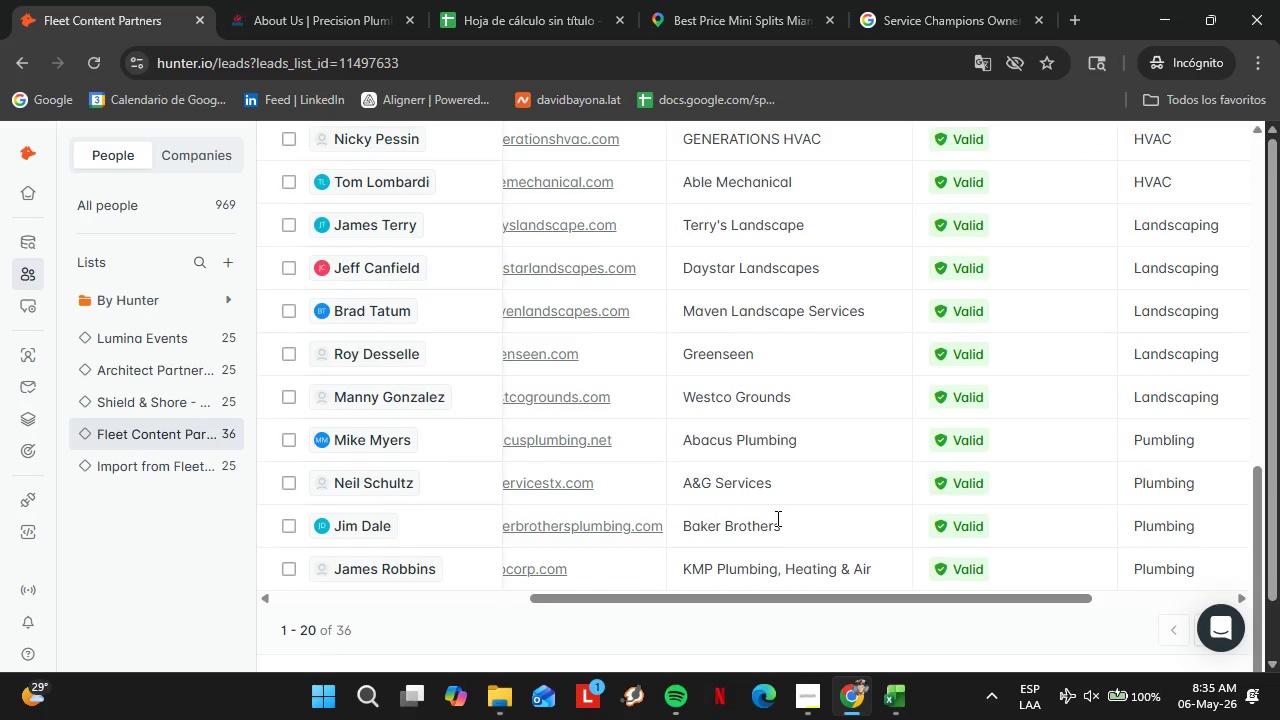 
scroll: coordinate [779, 513], scroll_direction: up, amount: 6.0
 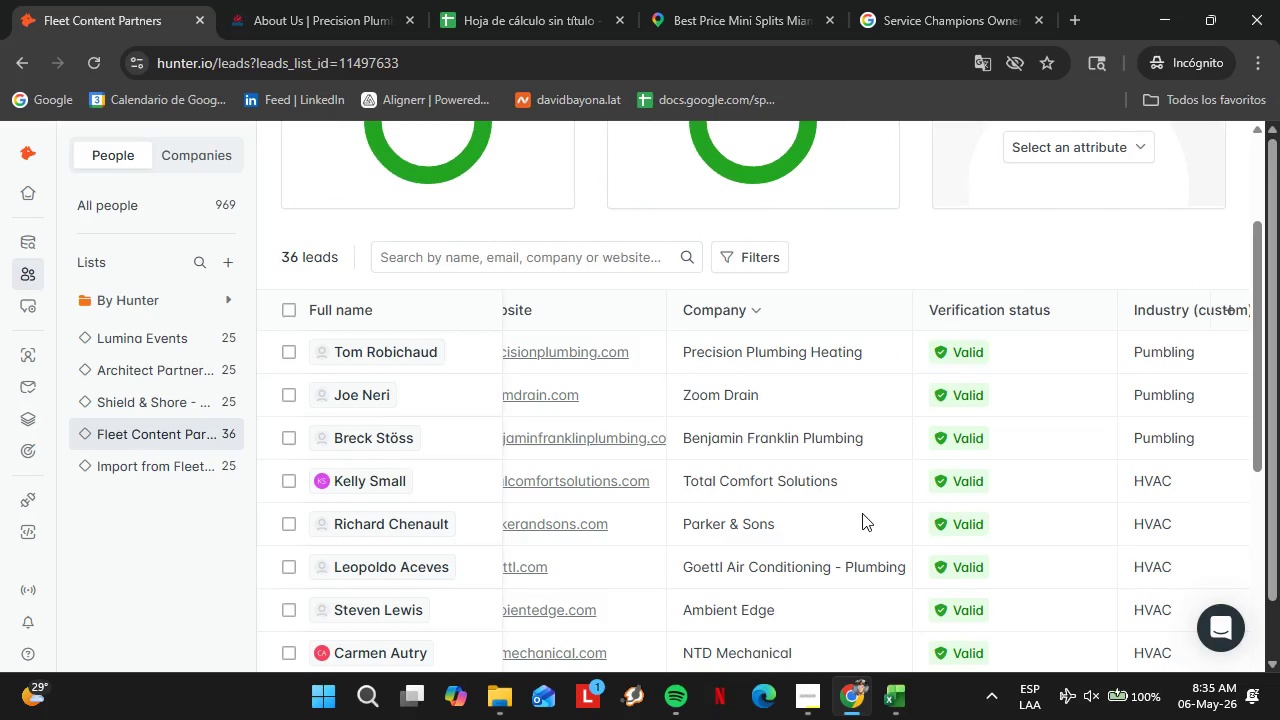 
scroll: coordinate [861, 513], scroll_direction: down, amount: 8.0
 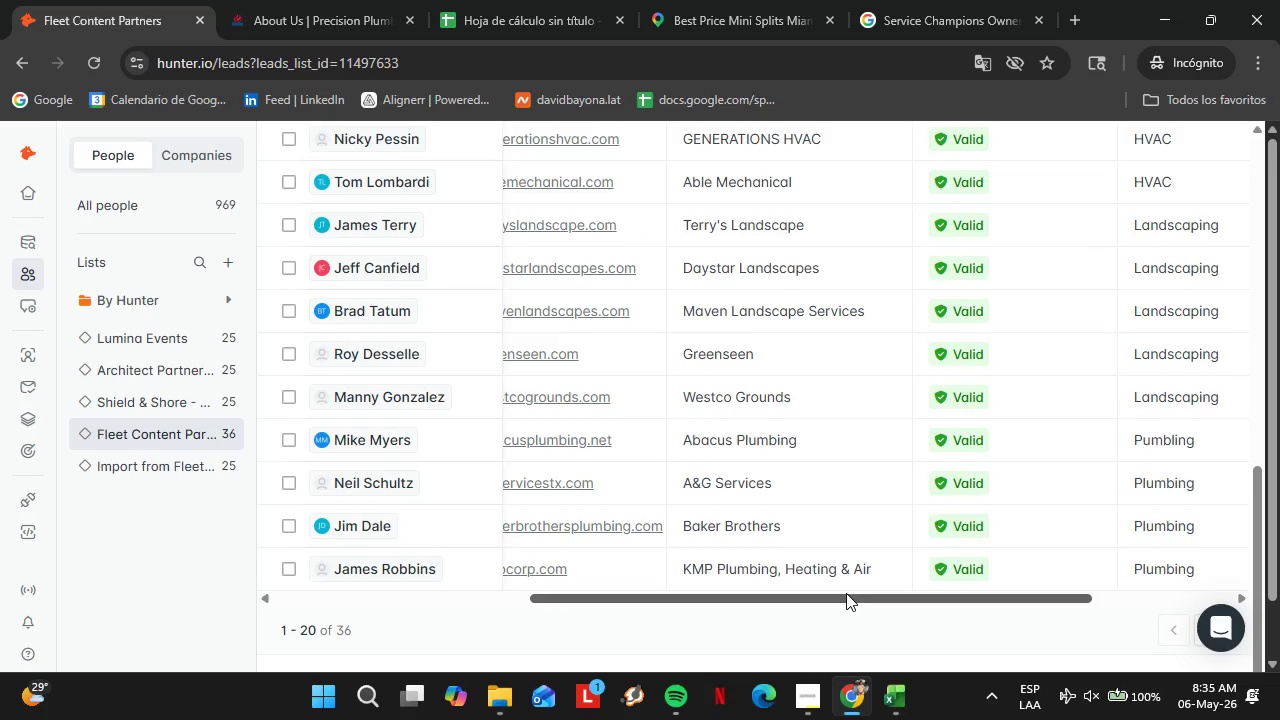 
left_click_drag(start_coordinate=[846, 593], to_coordinate=[636, 623])
 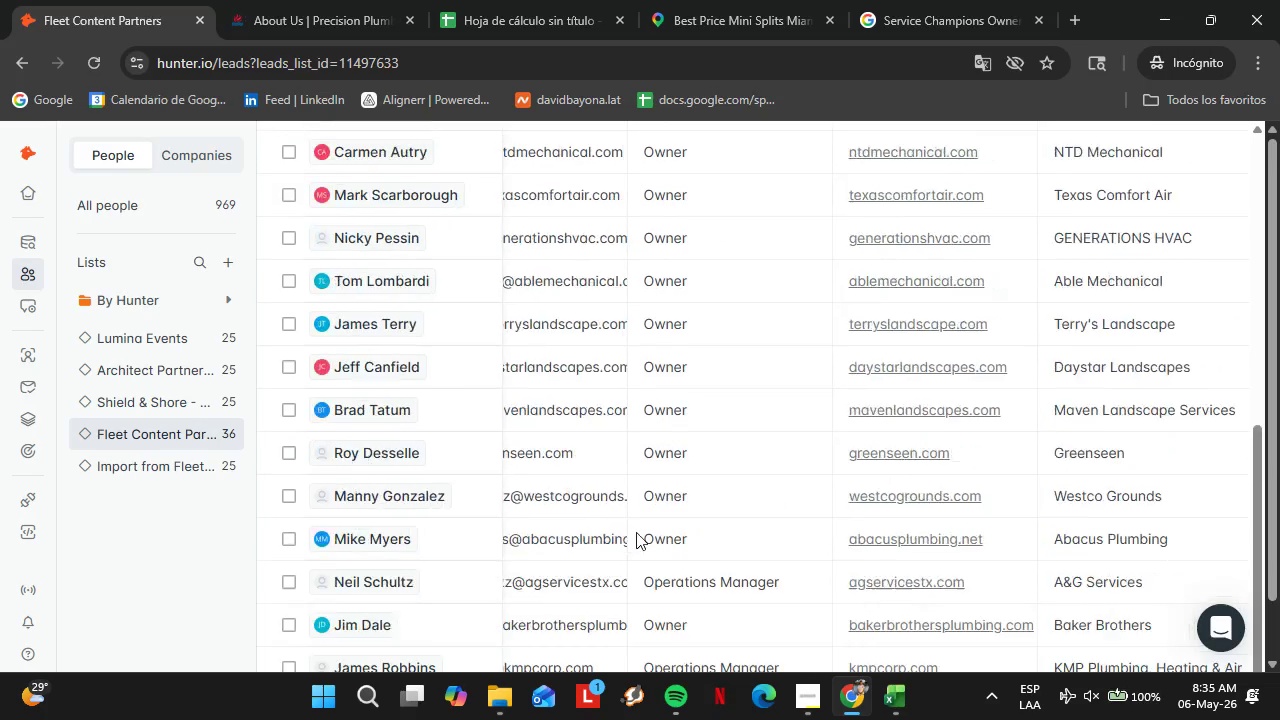 
scroll: coordinate [636, 532], scroll_direction: up, amount: 6.0
 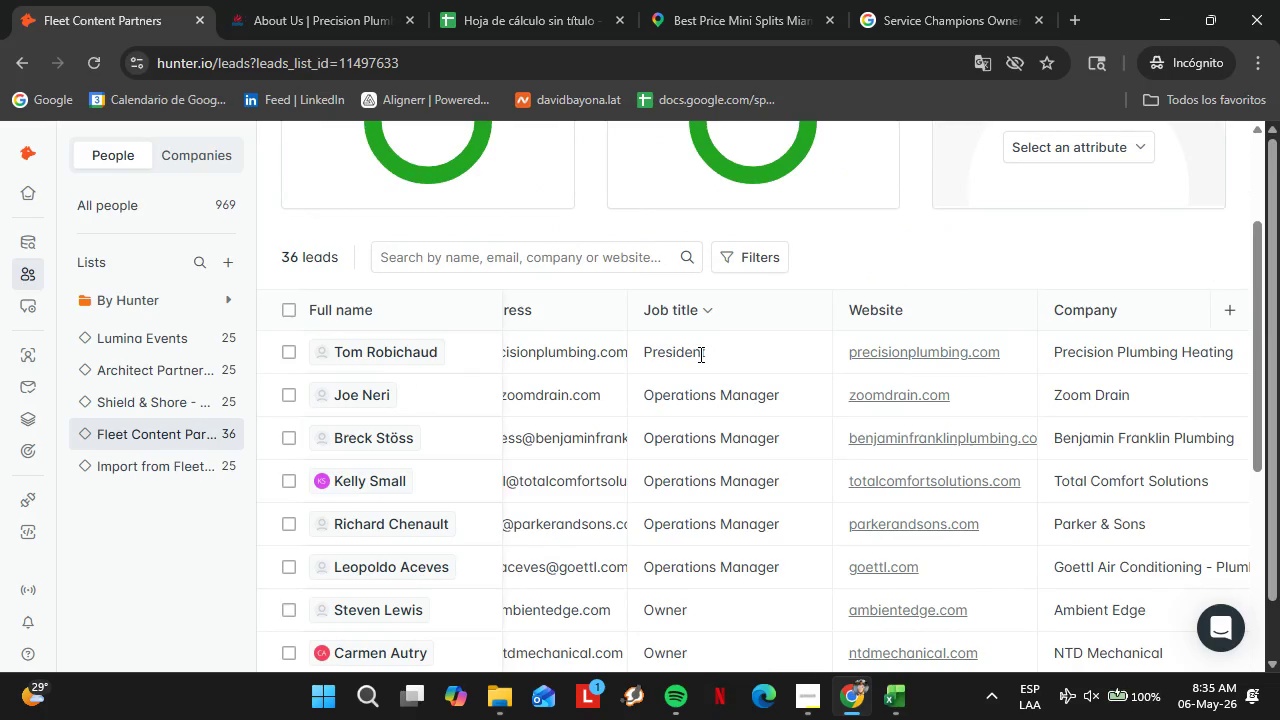 
double_click([699, 354])
 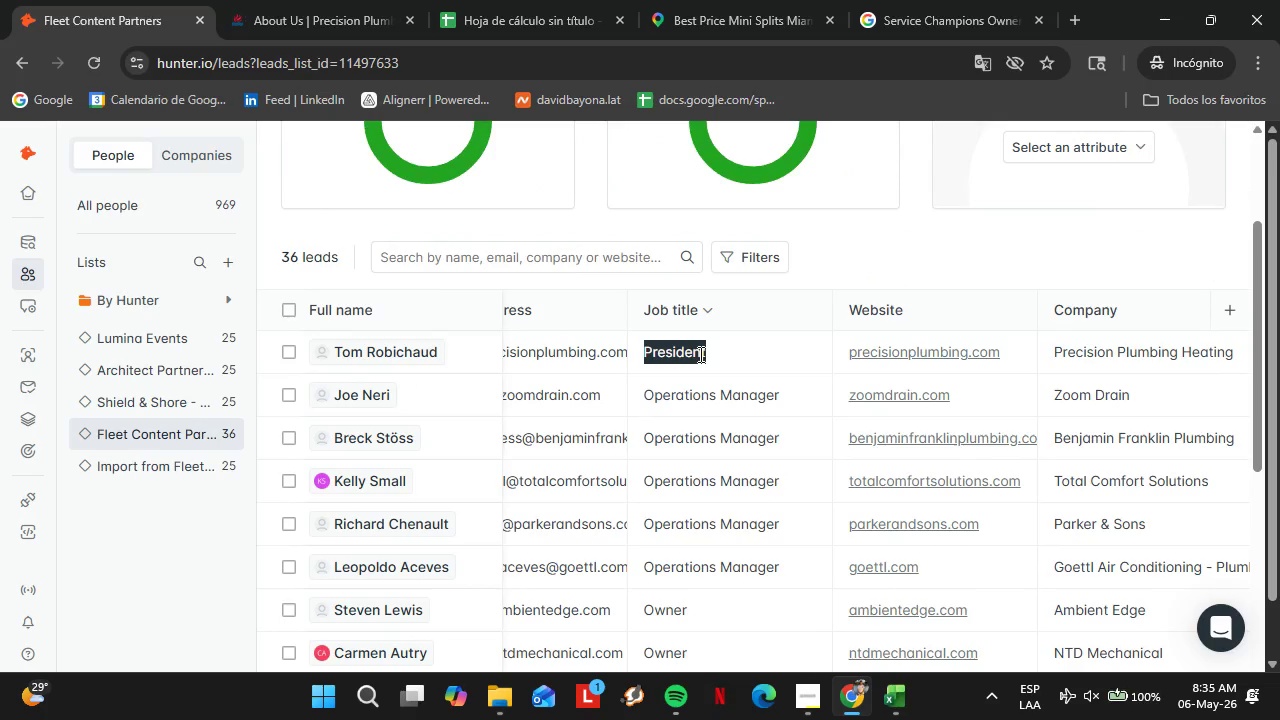 
triple_click([699, 354])
 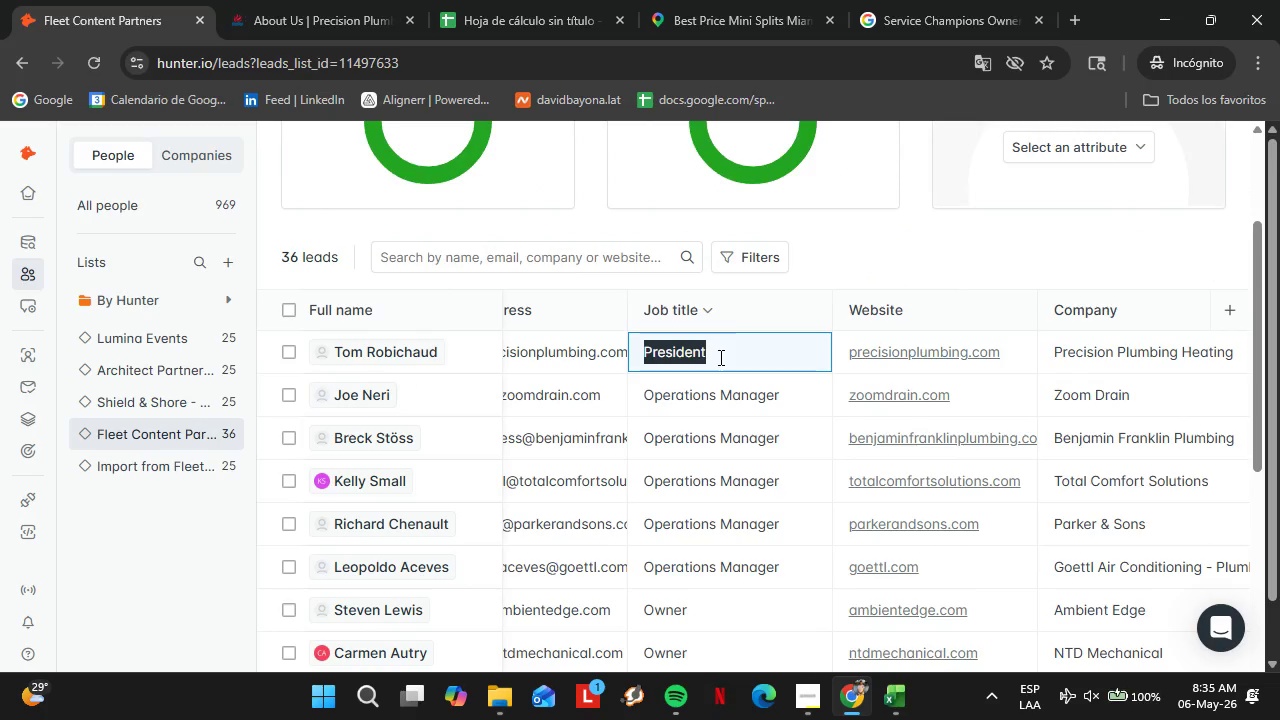 
type(Ownre)
key(Backspace)
type(er)
key(Backspace)
key(Backspace)
type(r)
 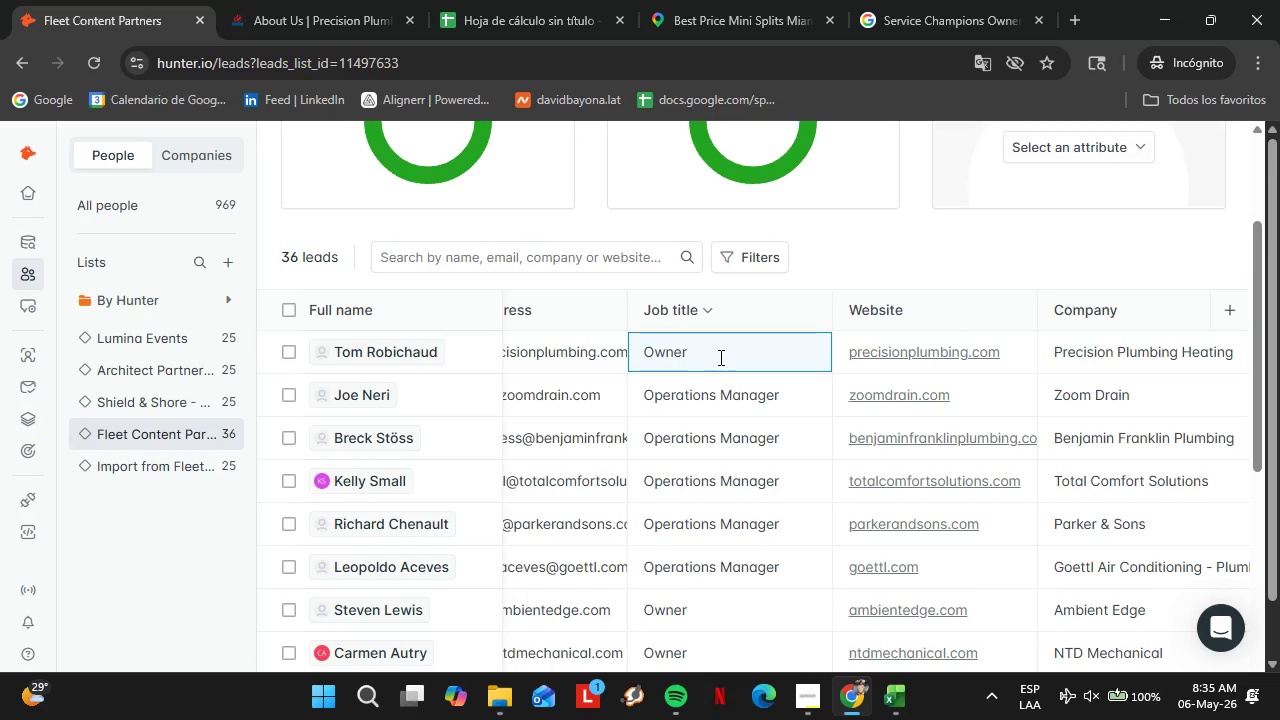 
key(Enter)
 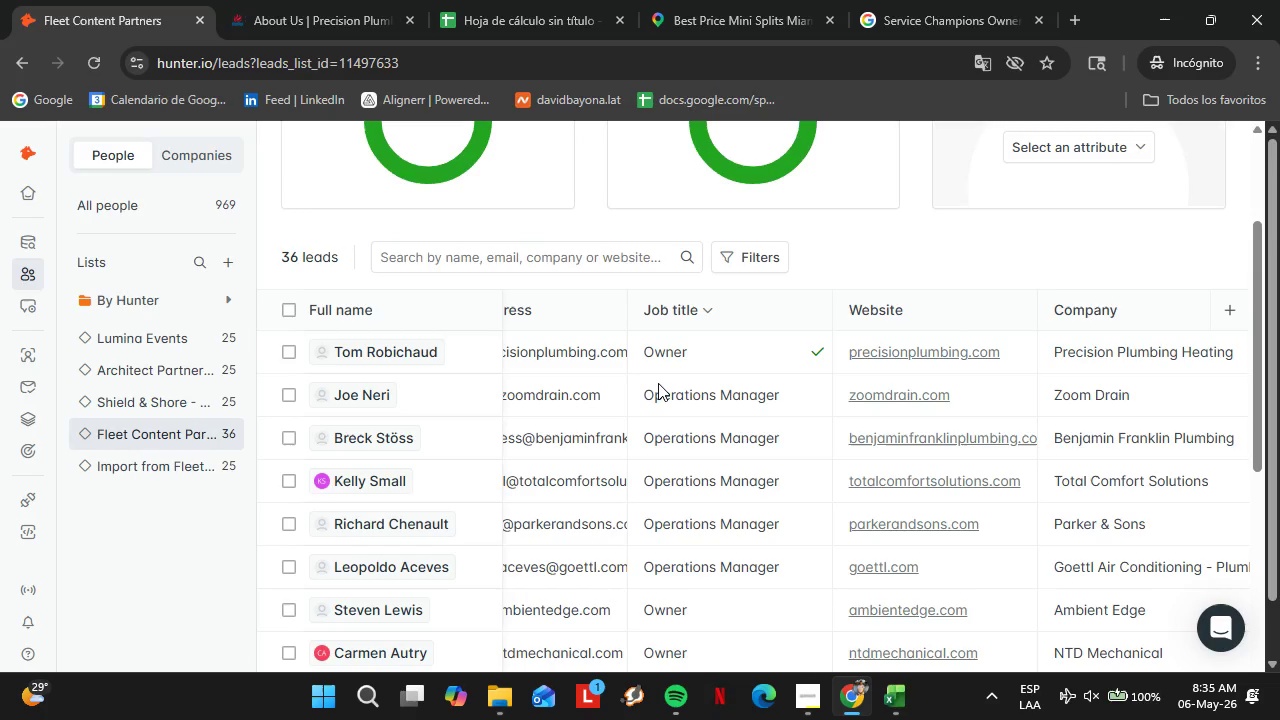 
scroll: coordinate [723, 432], scroll_direction: down, amount: 10.0
 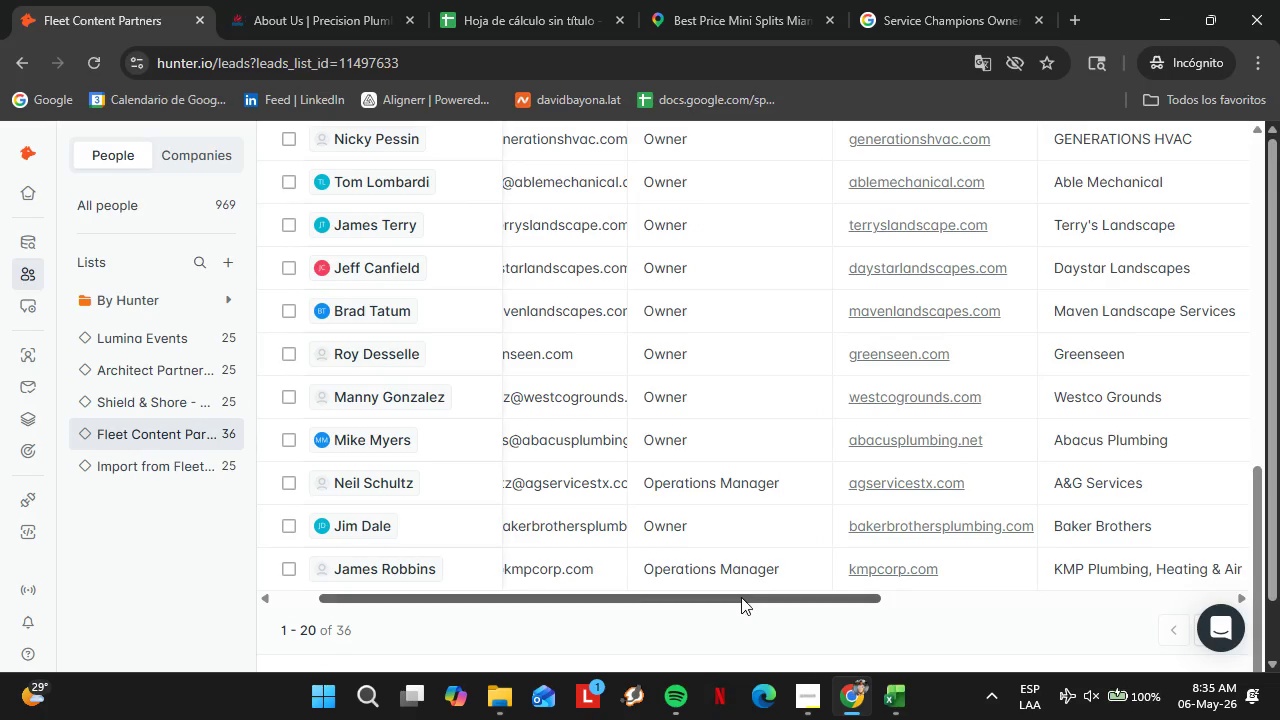 
left_click_drag(start_coordinate=[740, 597], to_coordinate=[649, 576])
 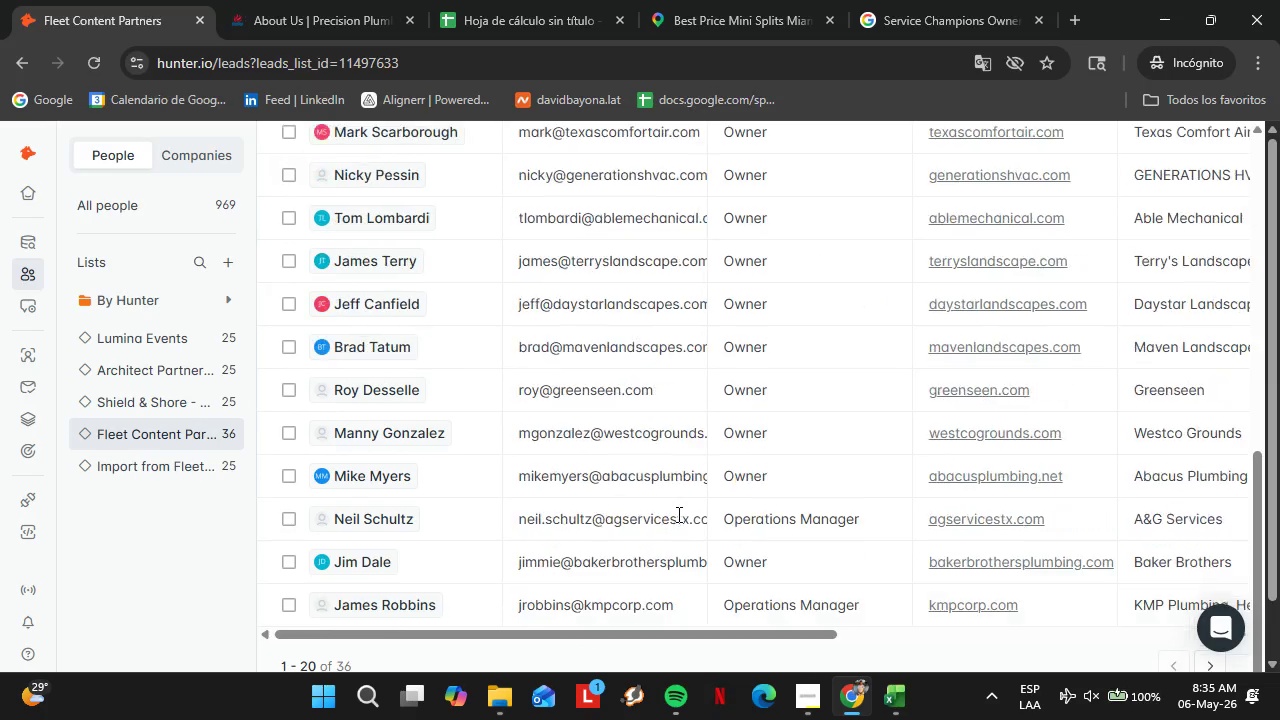 
scroll: coordinate [711, 405], scroll_direction: up, amount: 5.0
 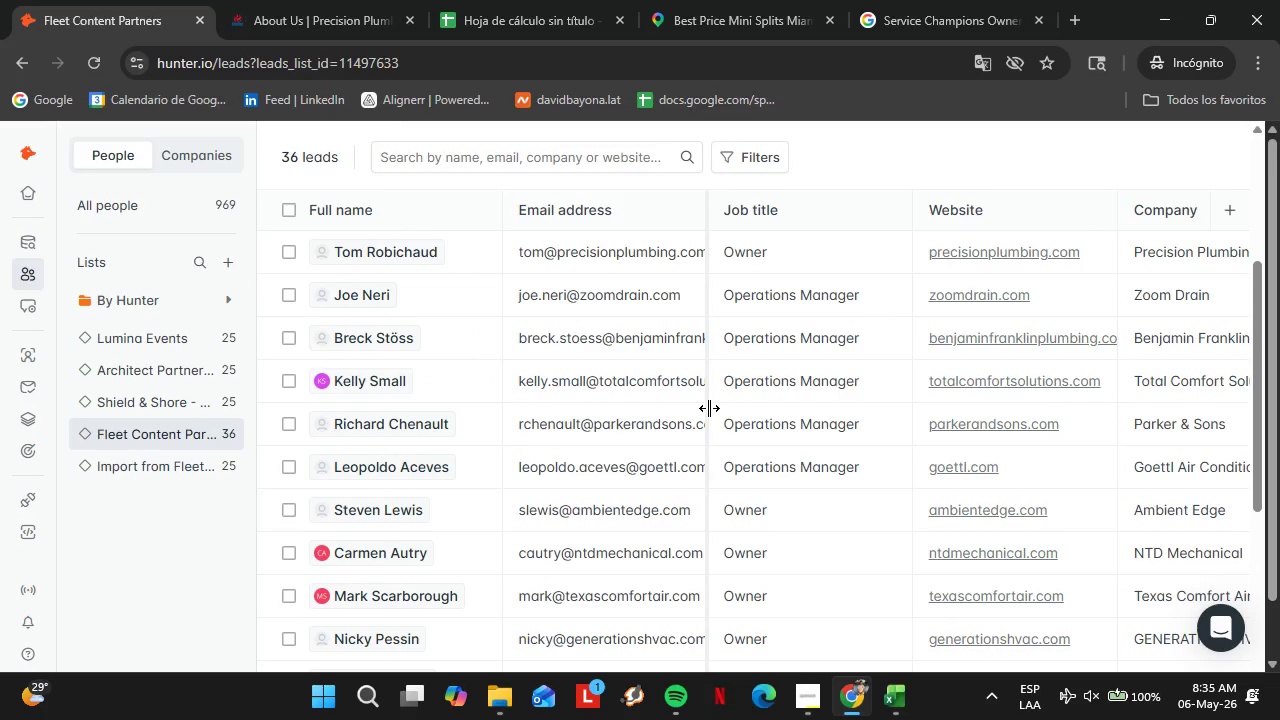 
scroll: coordinate [694, 403], scroll_direction: down, amount: 2.0
 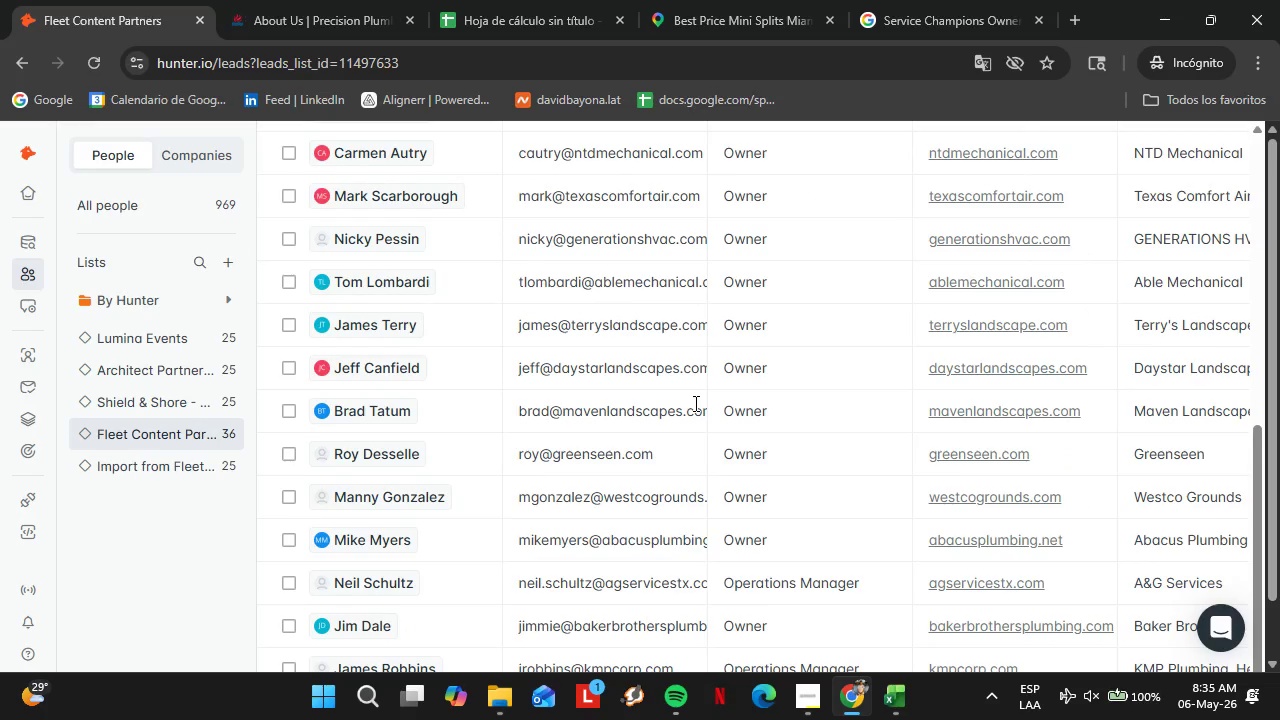 
scroll: coordinate [694, 403], scroll_direction: up, amount: 5.0
 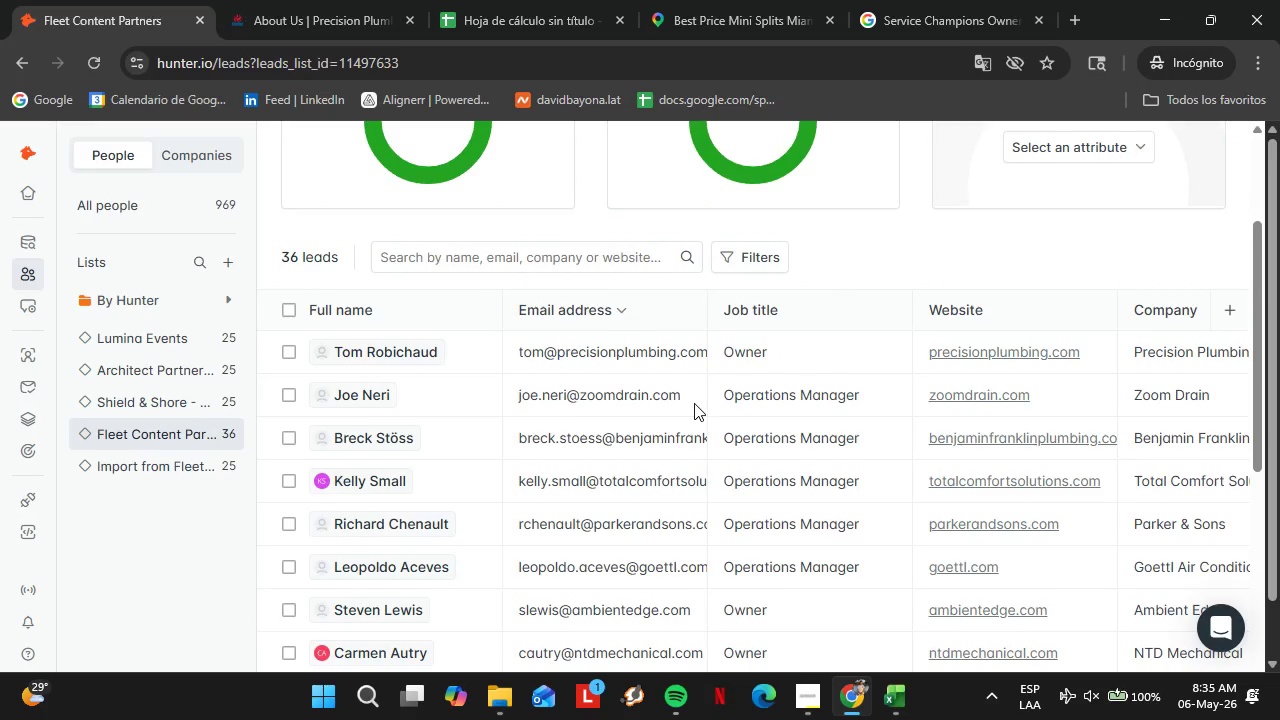 
scroll: coordinate [695, 424], scroll_direction: down, amount: 11.0
 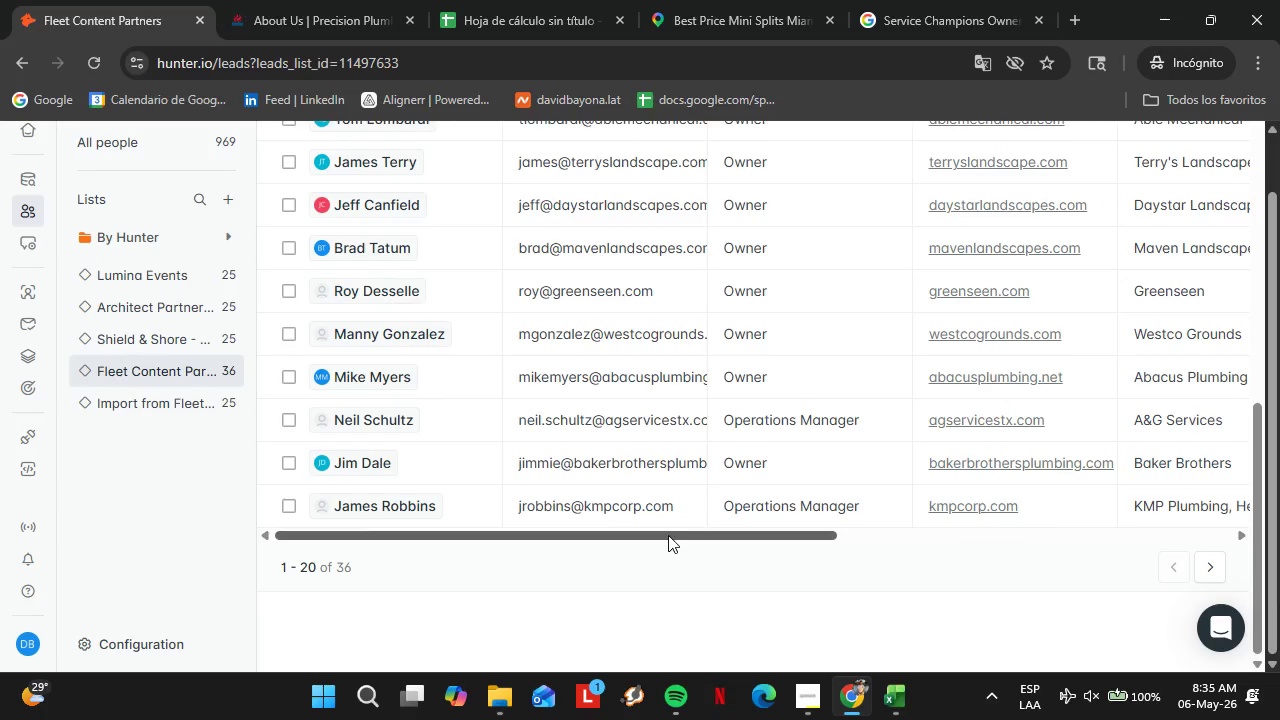 
left_click_drag(start_coordinate=[668, 535], to_coordinate=[1078, 545])
 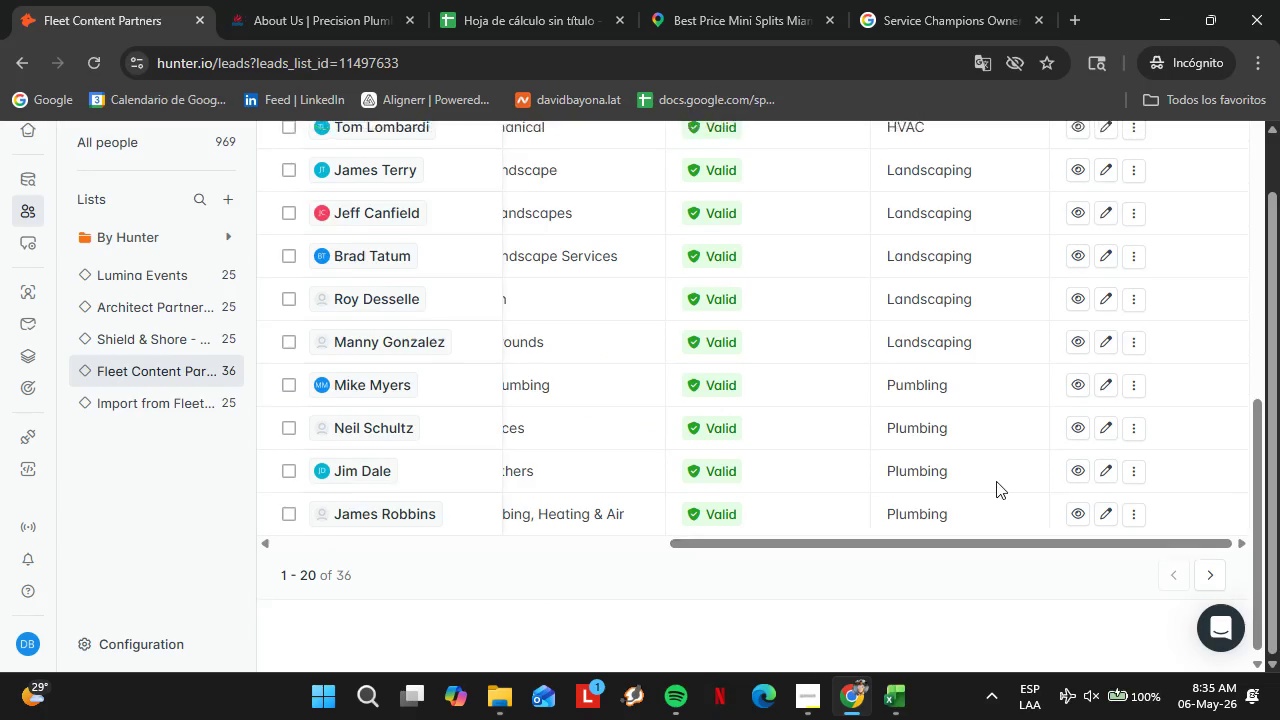 
scroll: coordinate [995, 479], scroll_direction: up, amount: 6.0
 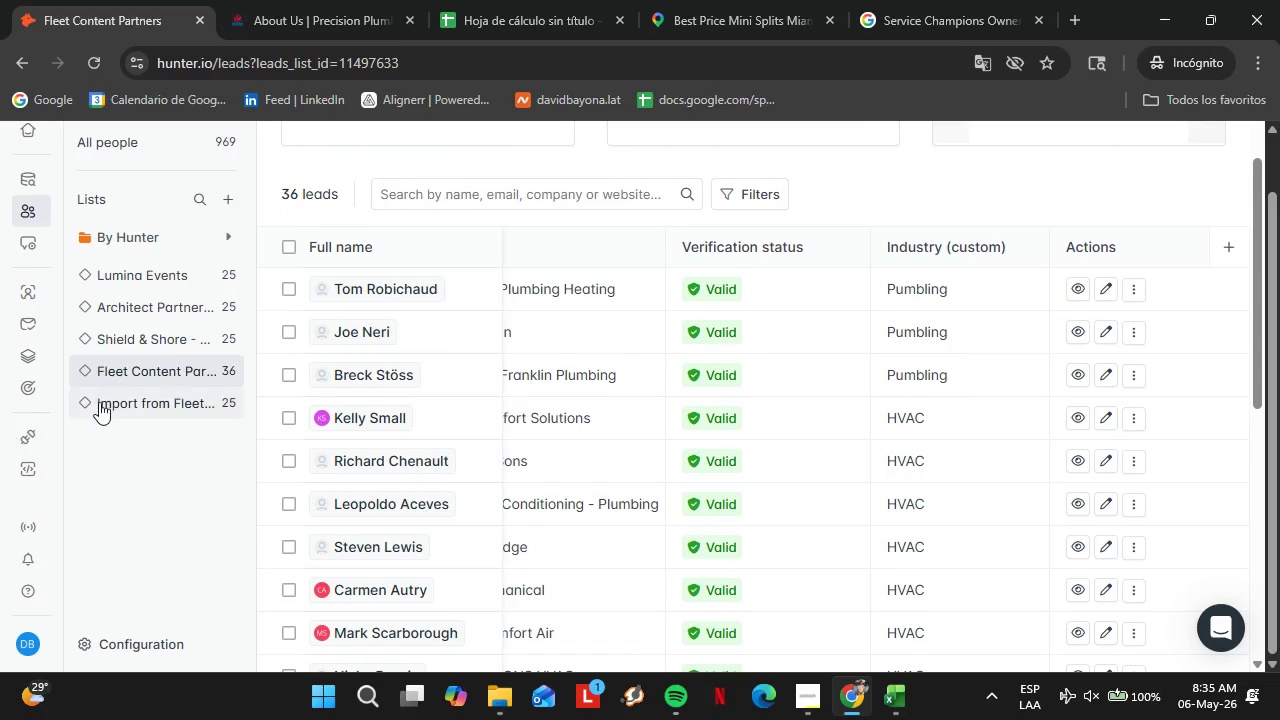 
left_click([46, 285])
 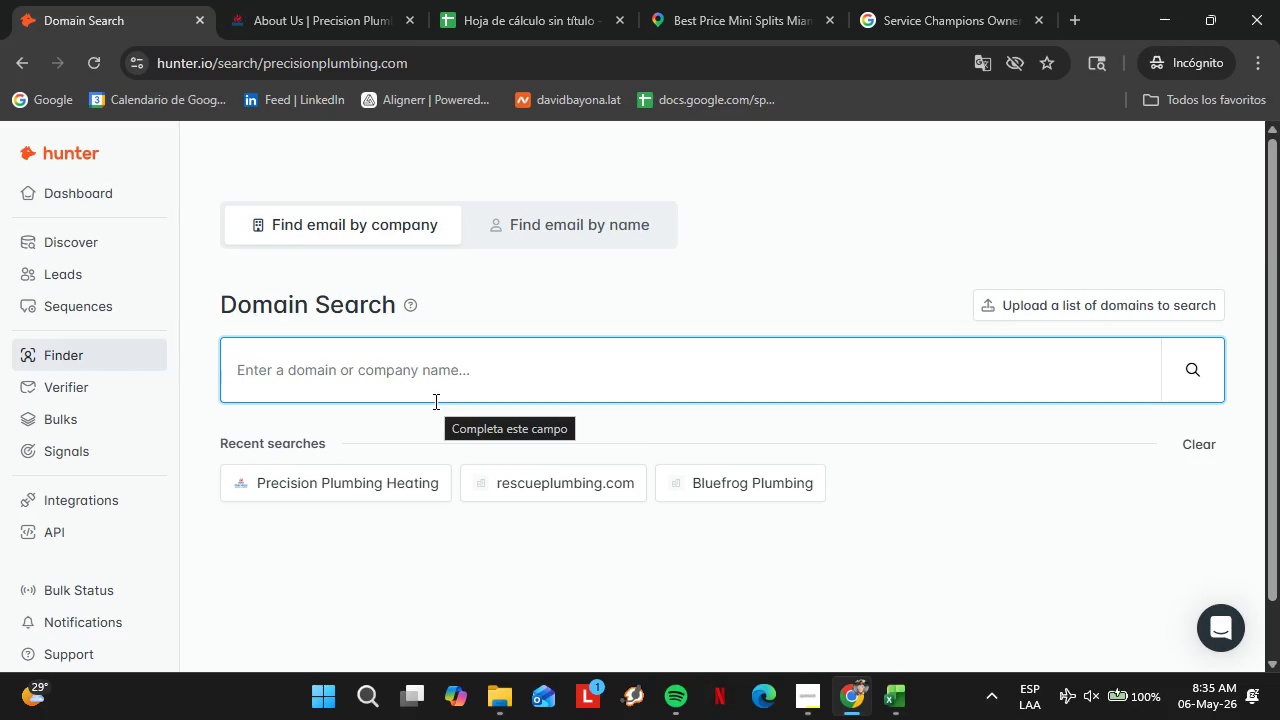 
wait(8.59)
 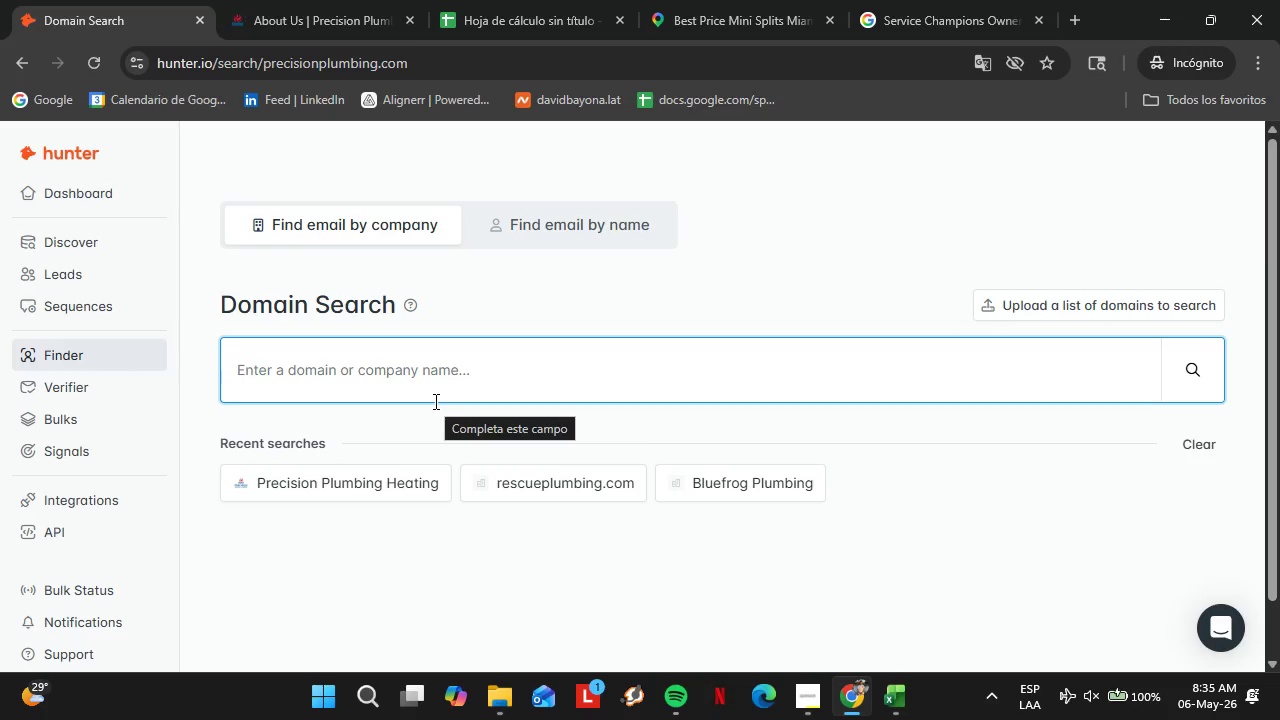 
type(pinkplumber.com)
 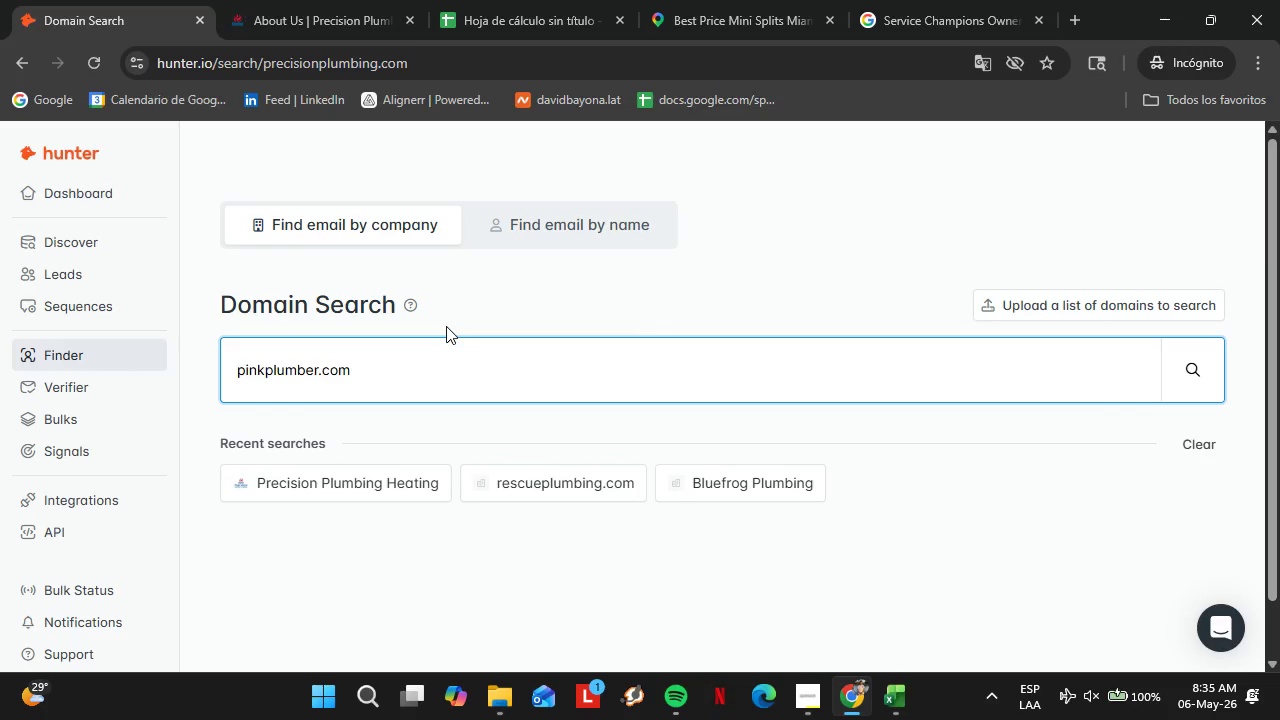 
key(Enter)
 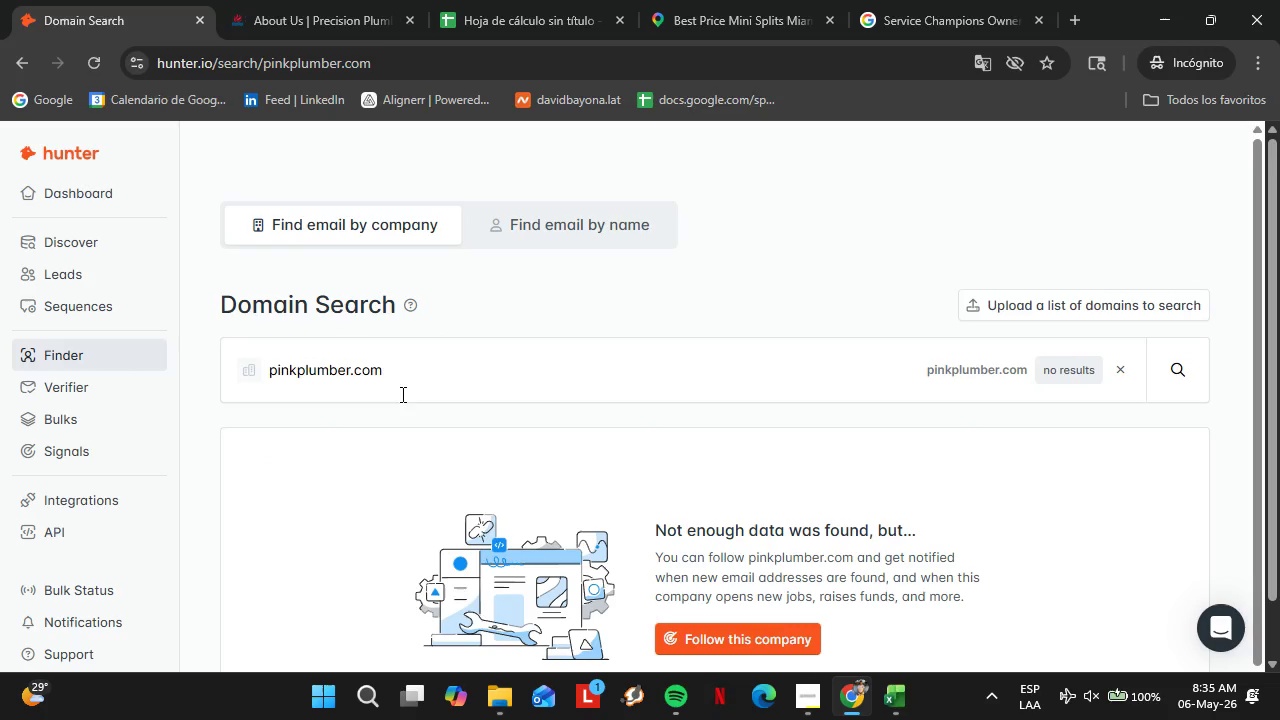 
double_click([401, 383])
 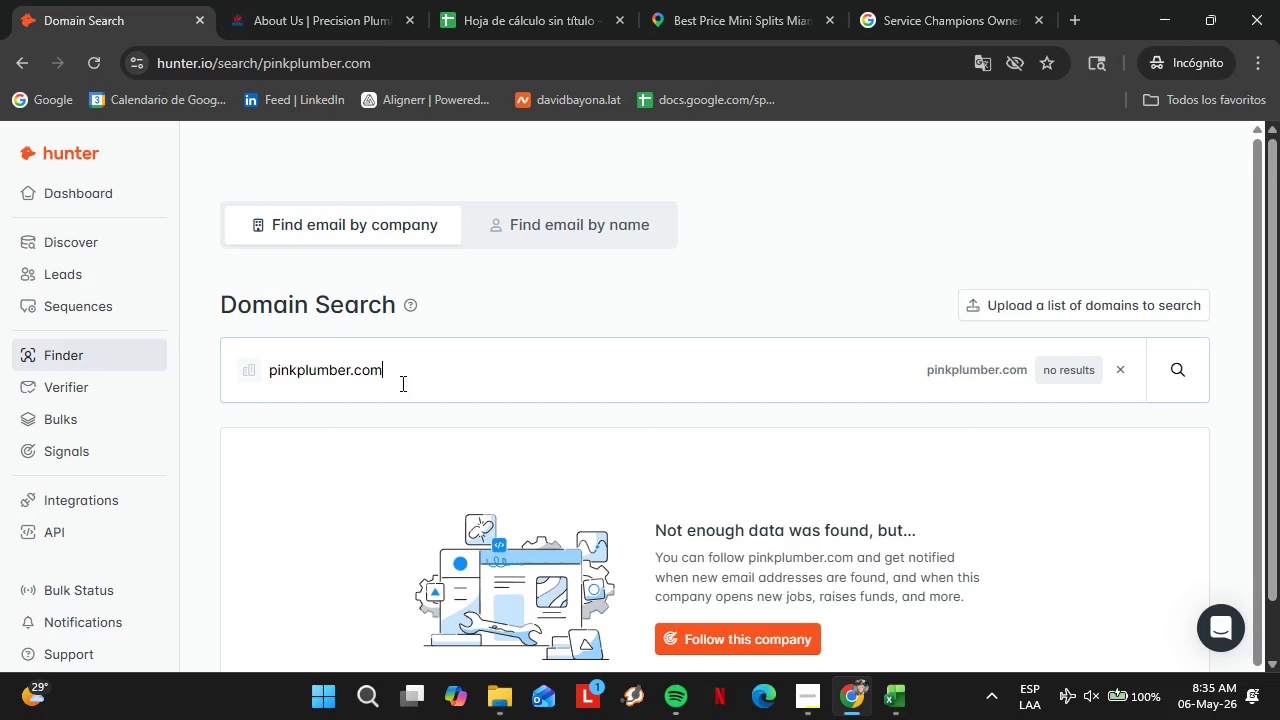 
triple_click([401, 383])
 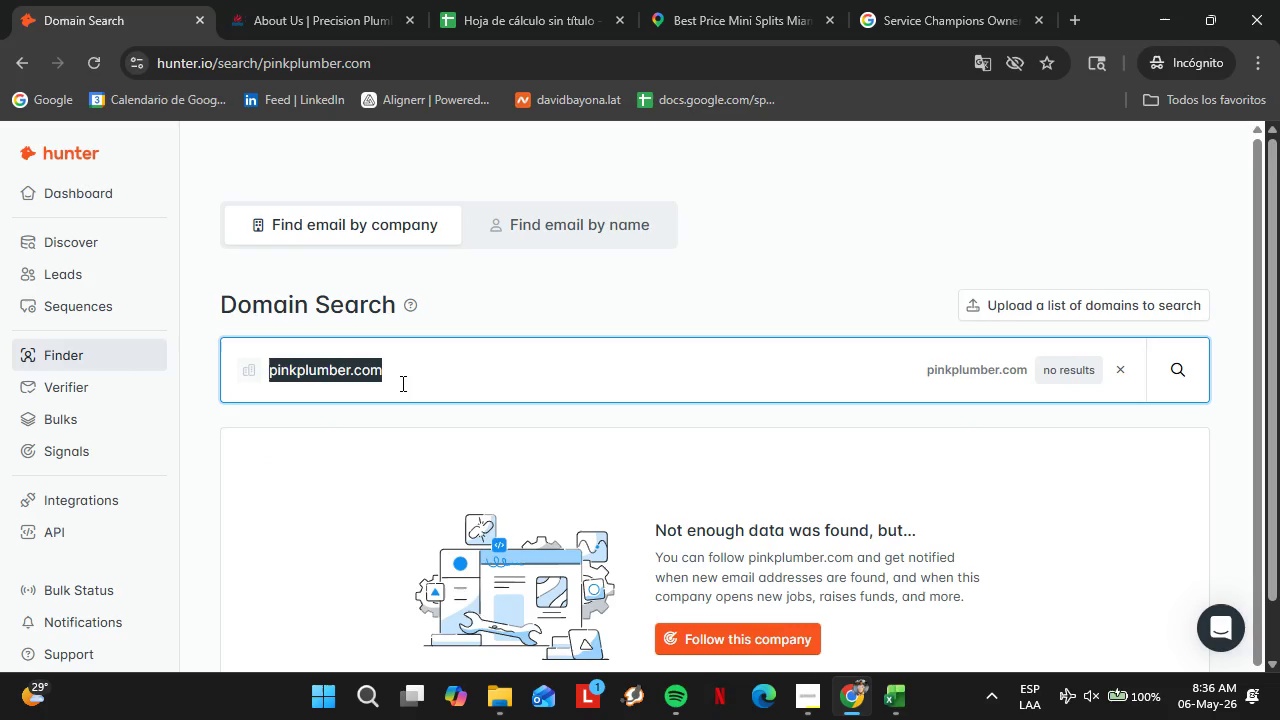 
type(totalplumbing)
 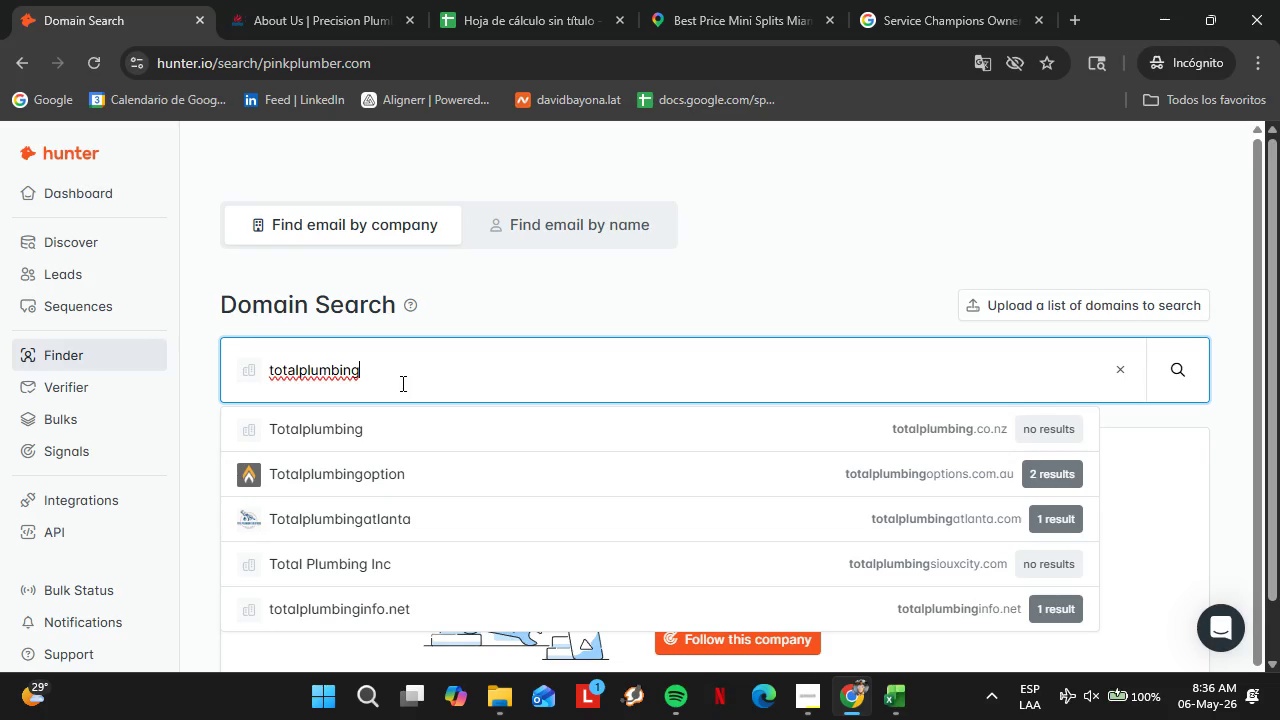 
wait(8.45)
 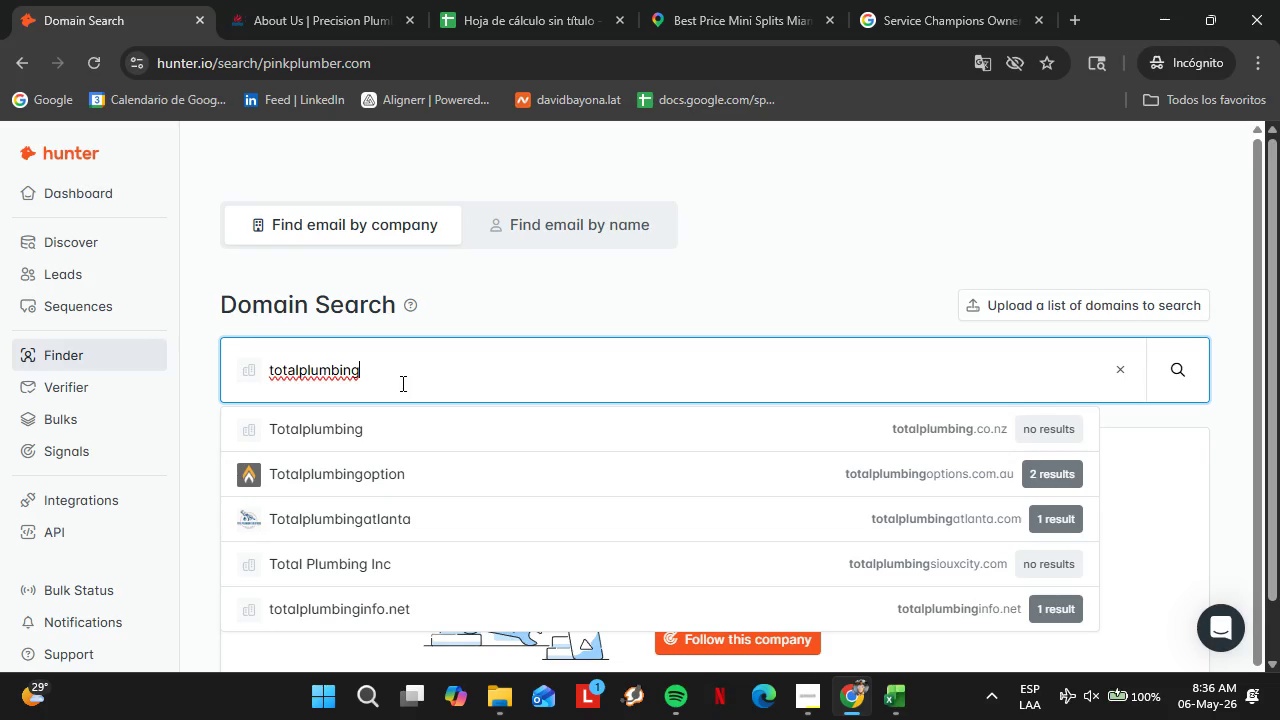 
type(.net)
 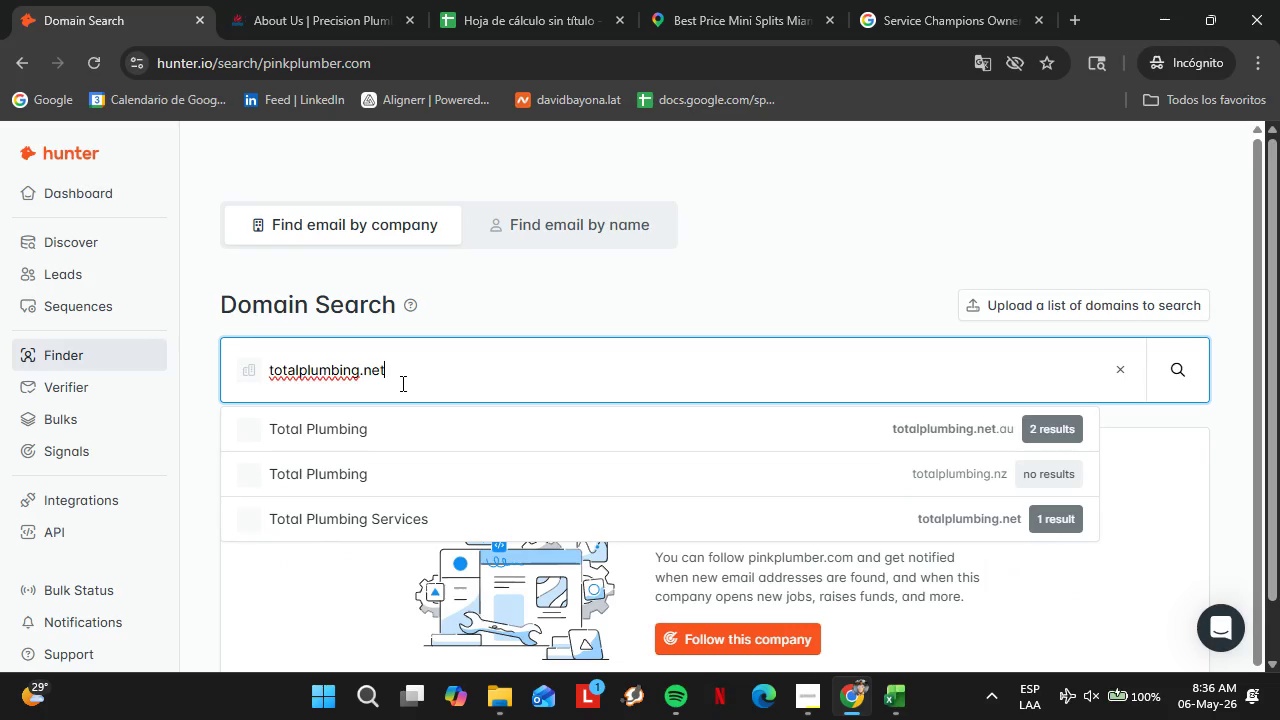 
key(Enter)
 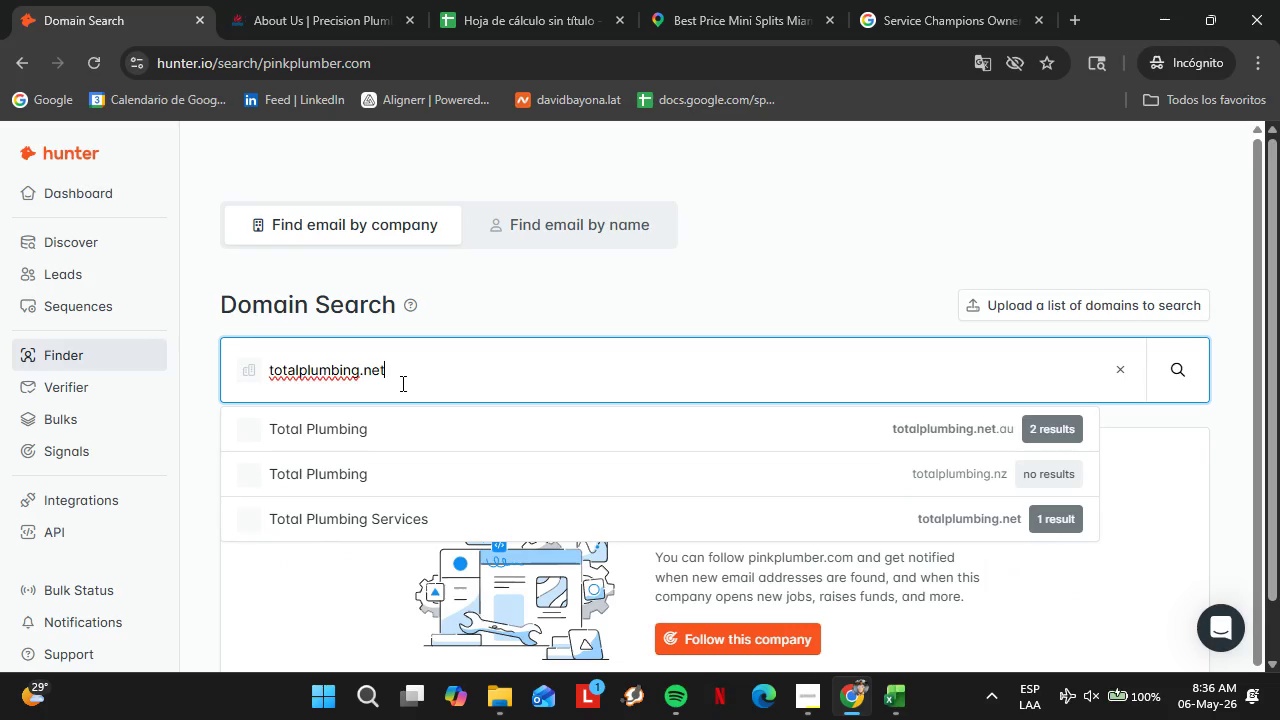 
double_click([409, 375])
 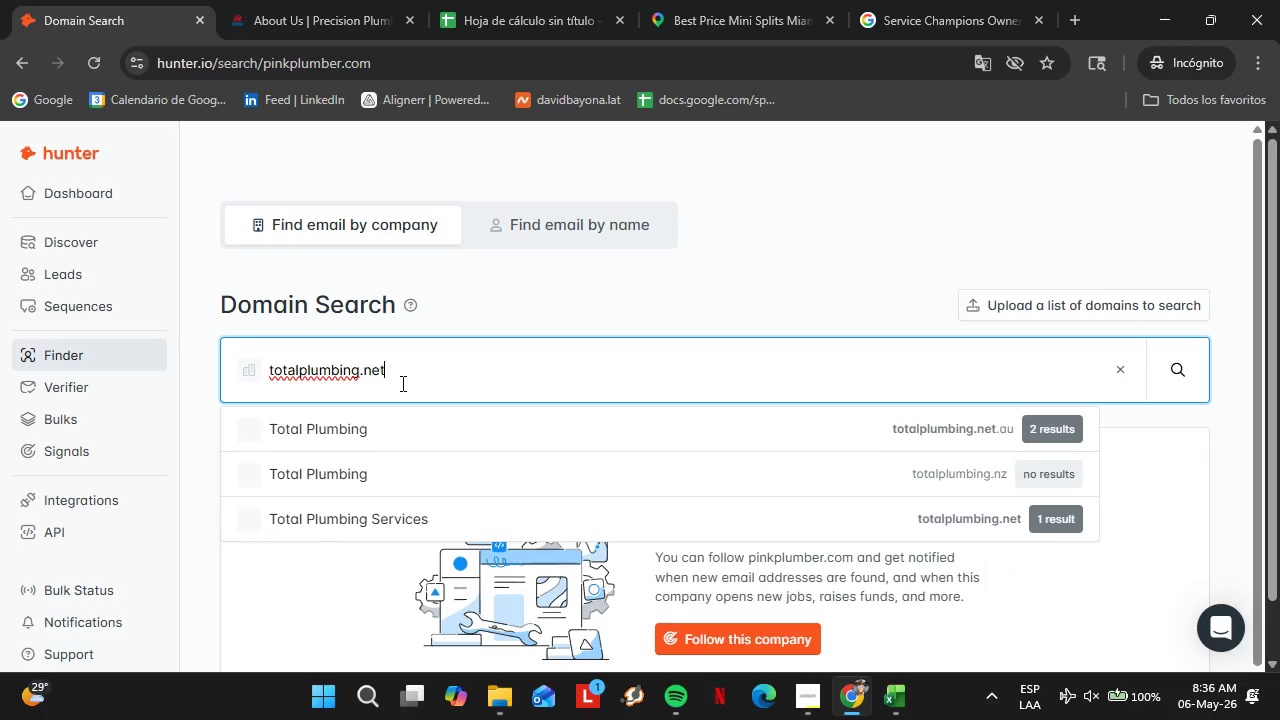 
triple_click([409, 375])
 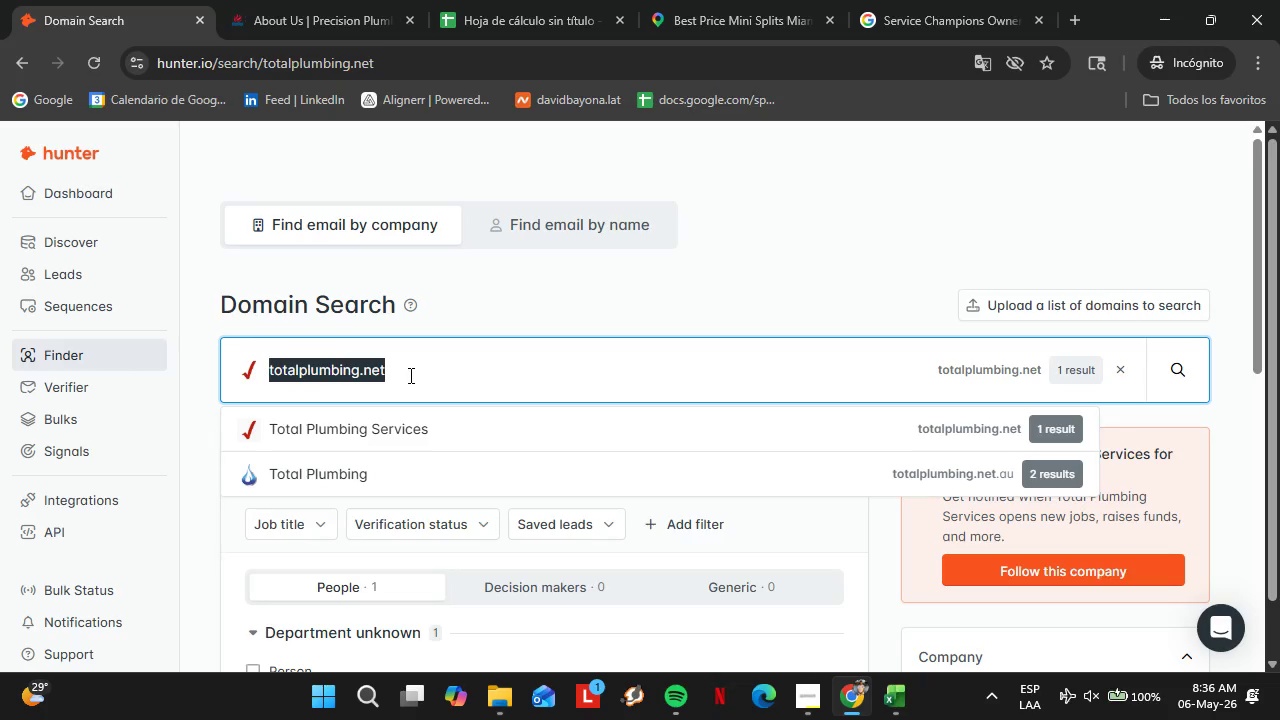 
type(justplumbingaz)
 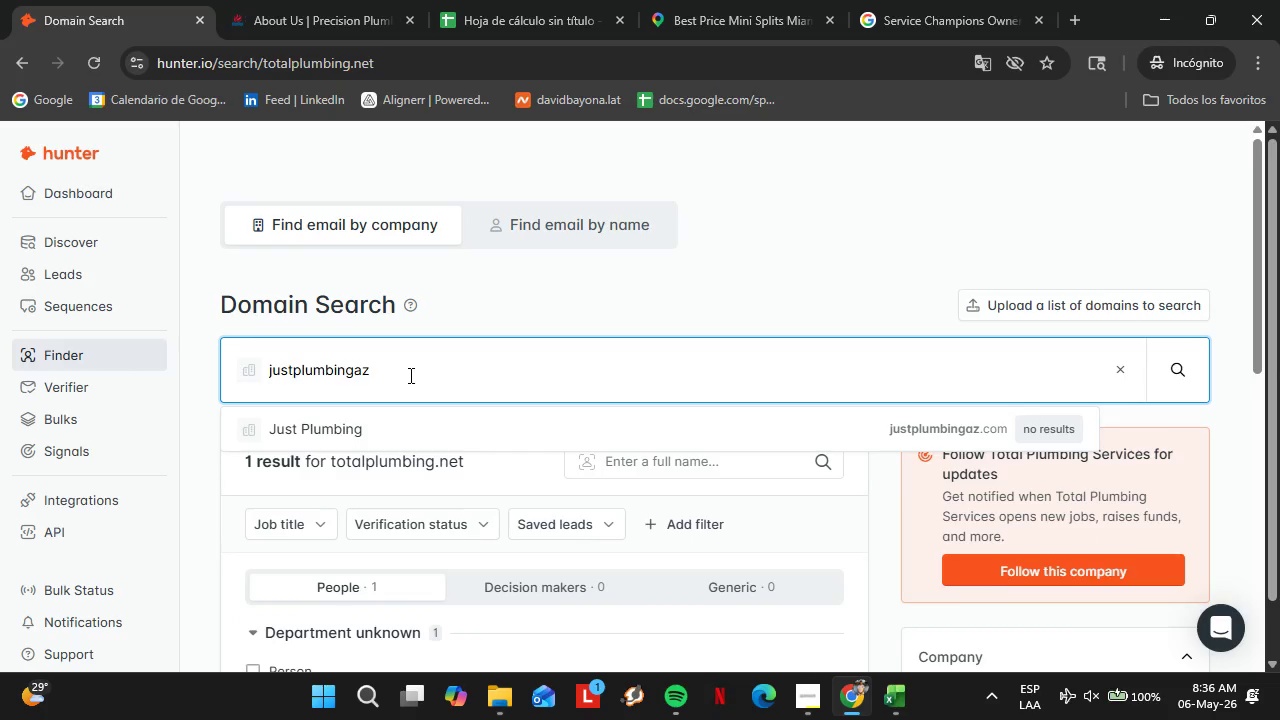 
key(ArrowDown)
 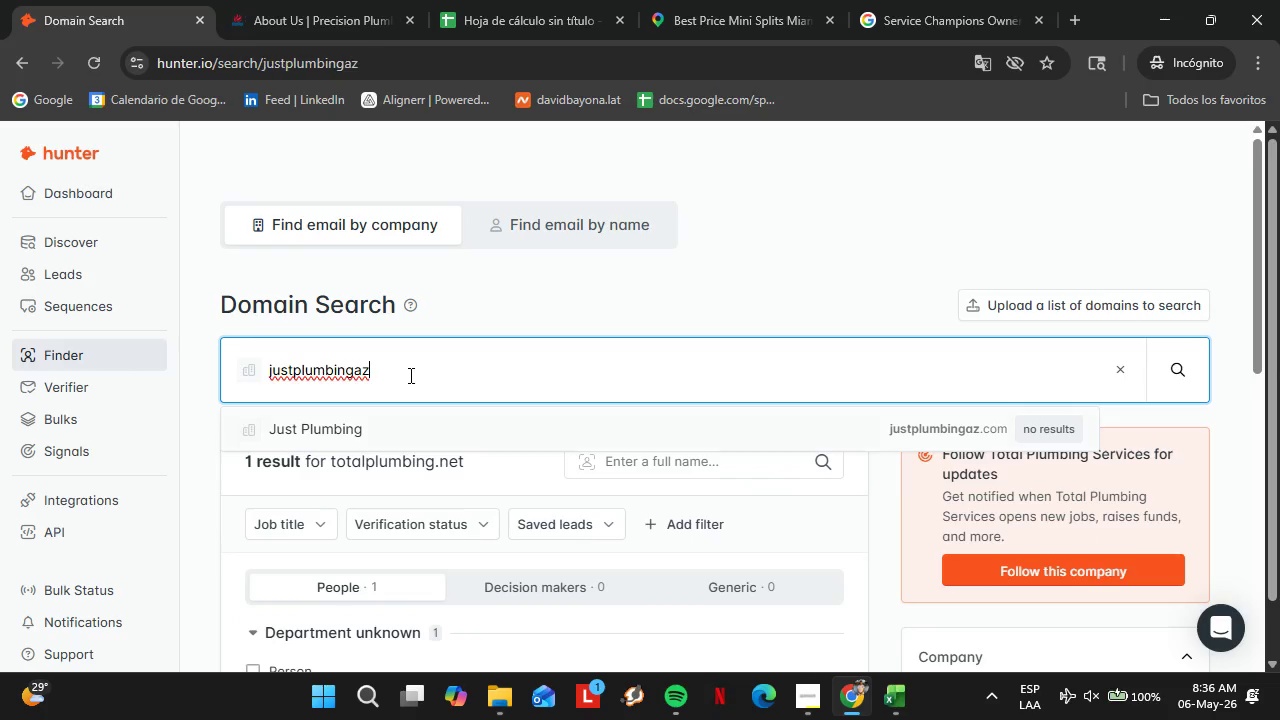 
key(Enter)
 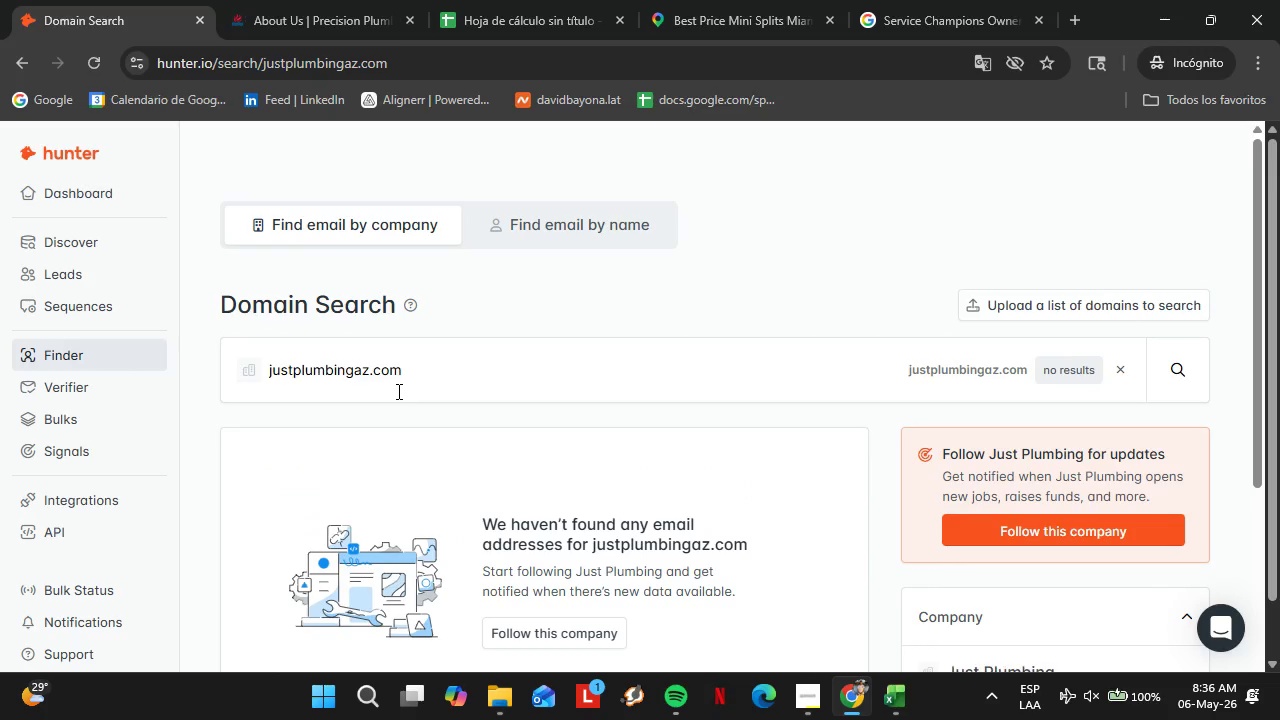 
double_click([397, 391])
 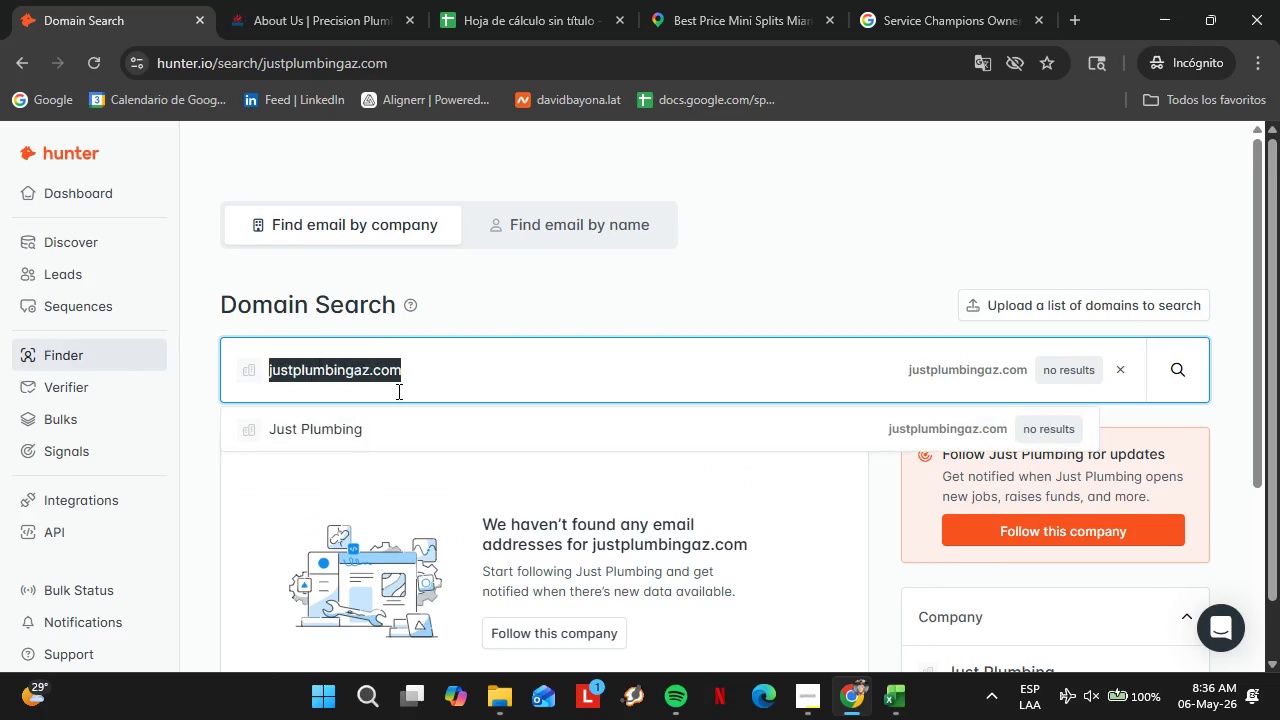 
triple_click([397, 391])
 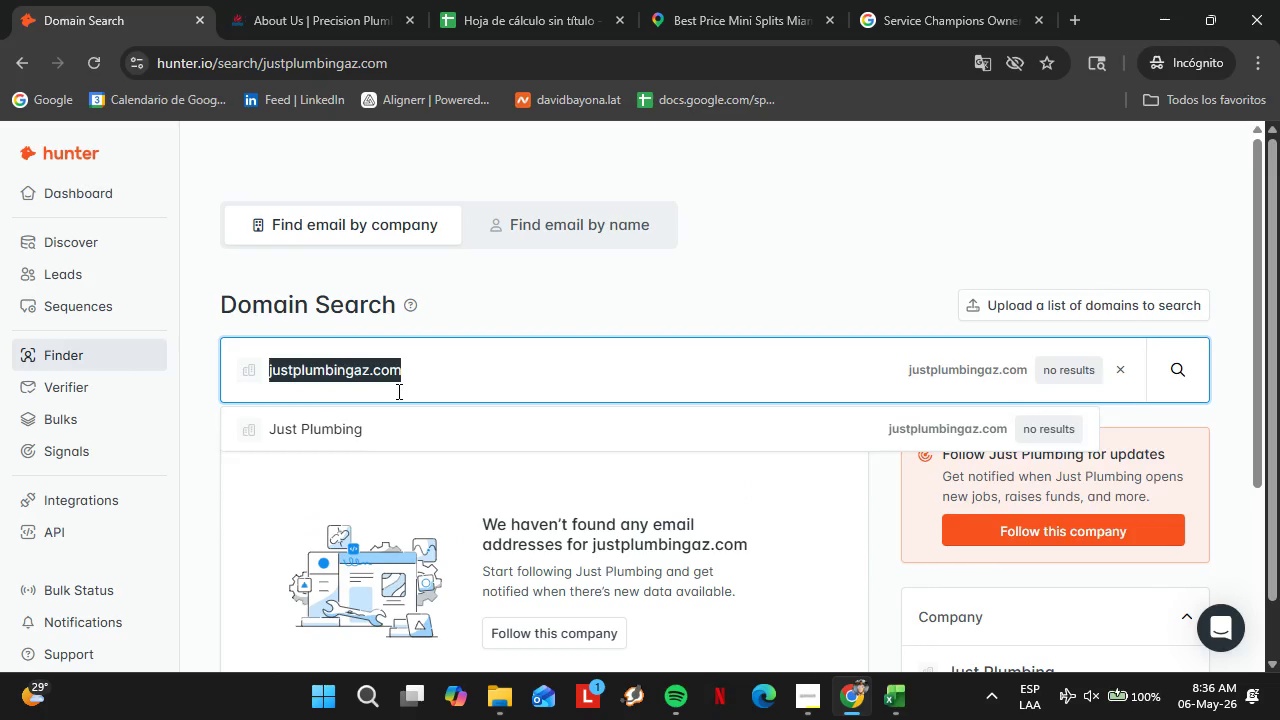 
type(culliganplumbing.com)
 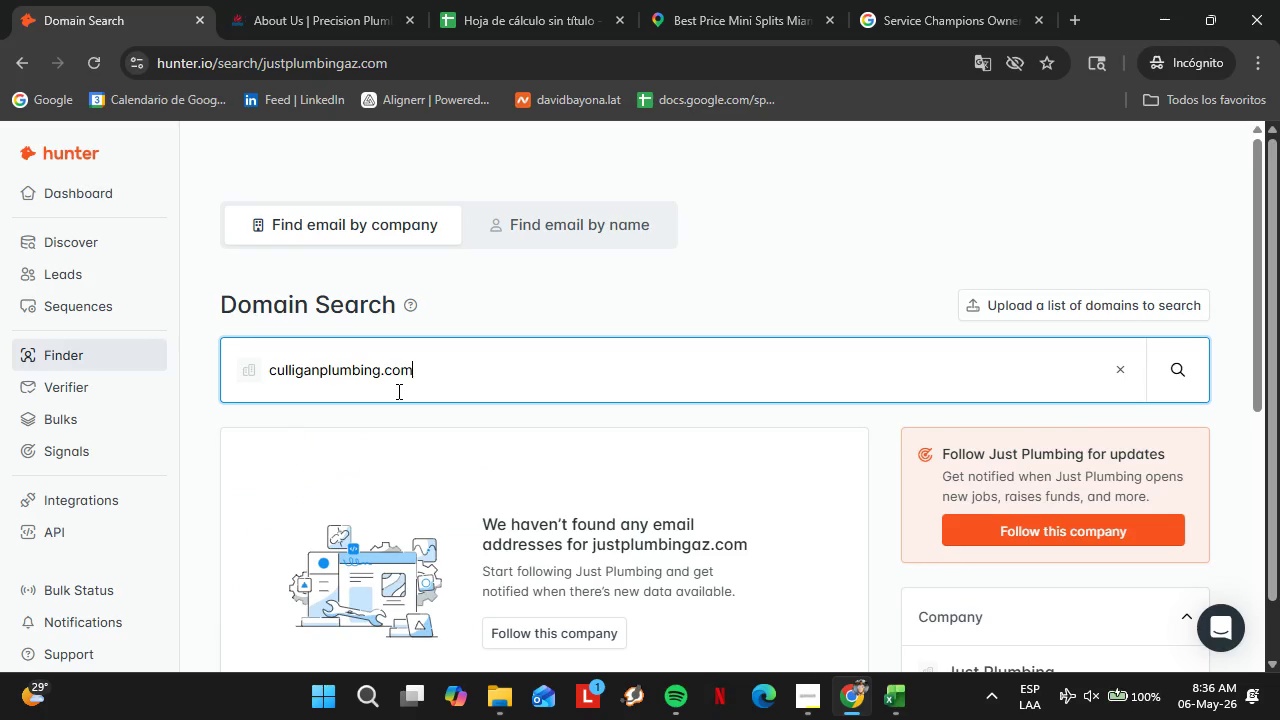 
key(Enter)
 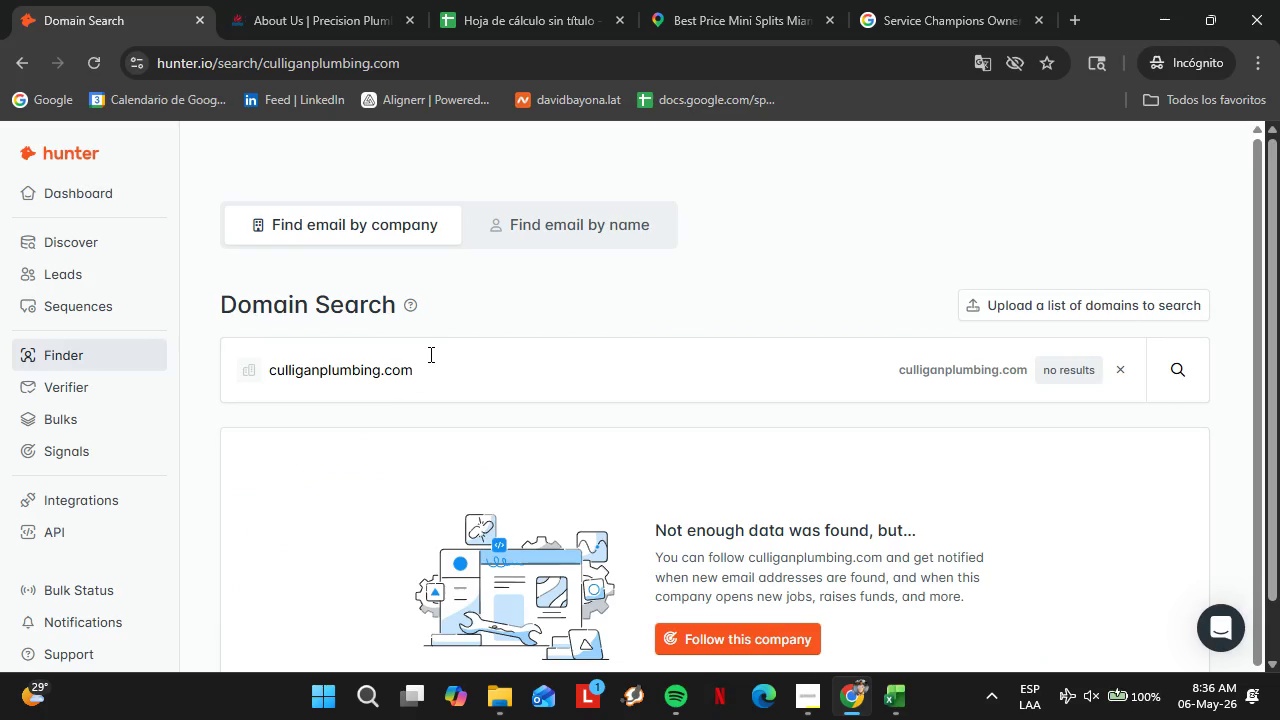 
double_click([426, 363])
 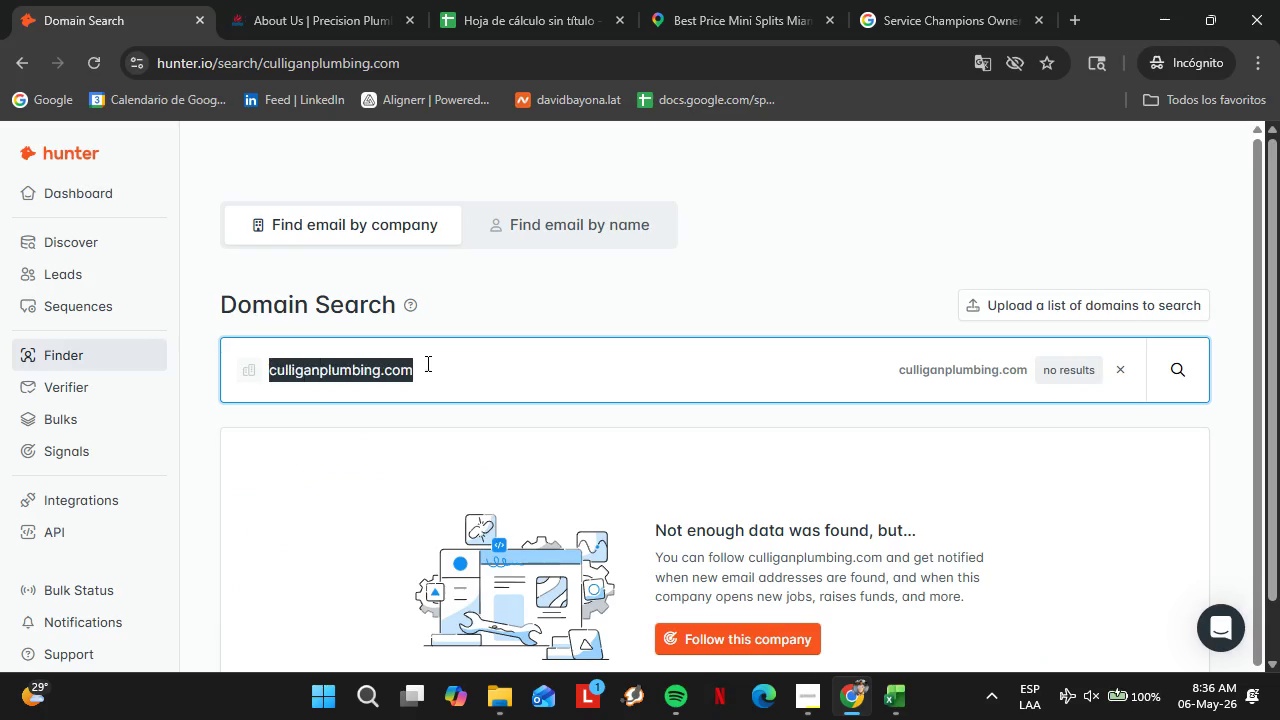 
triple_click([426, 363])
 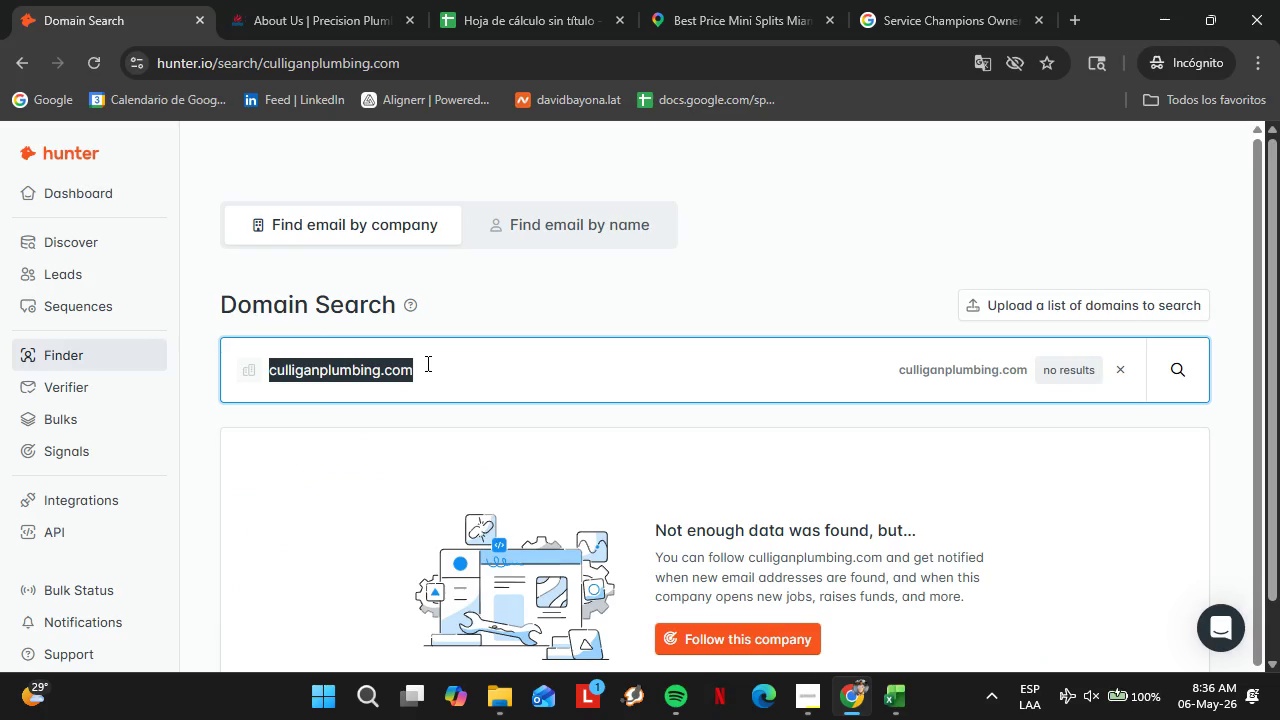 
type(bestplum)
 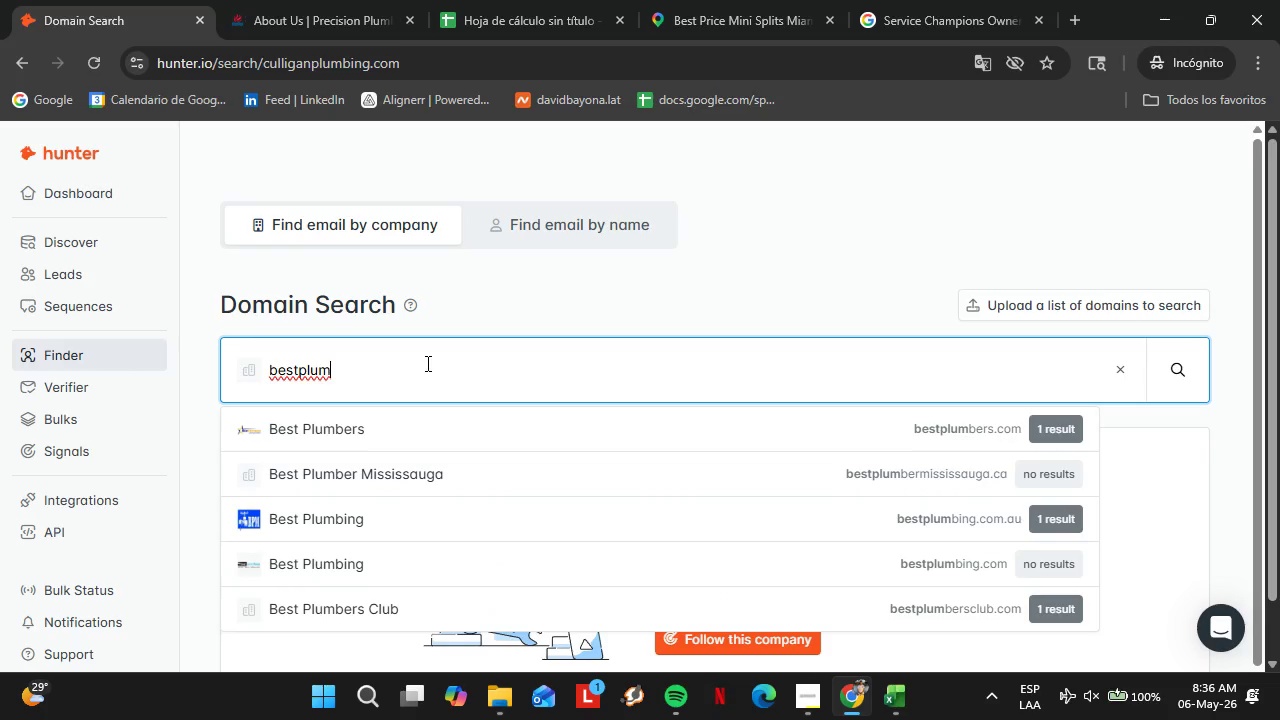 
key(ArrowDown)
 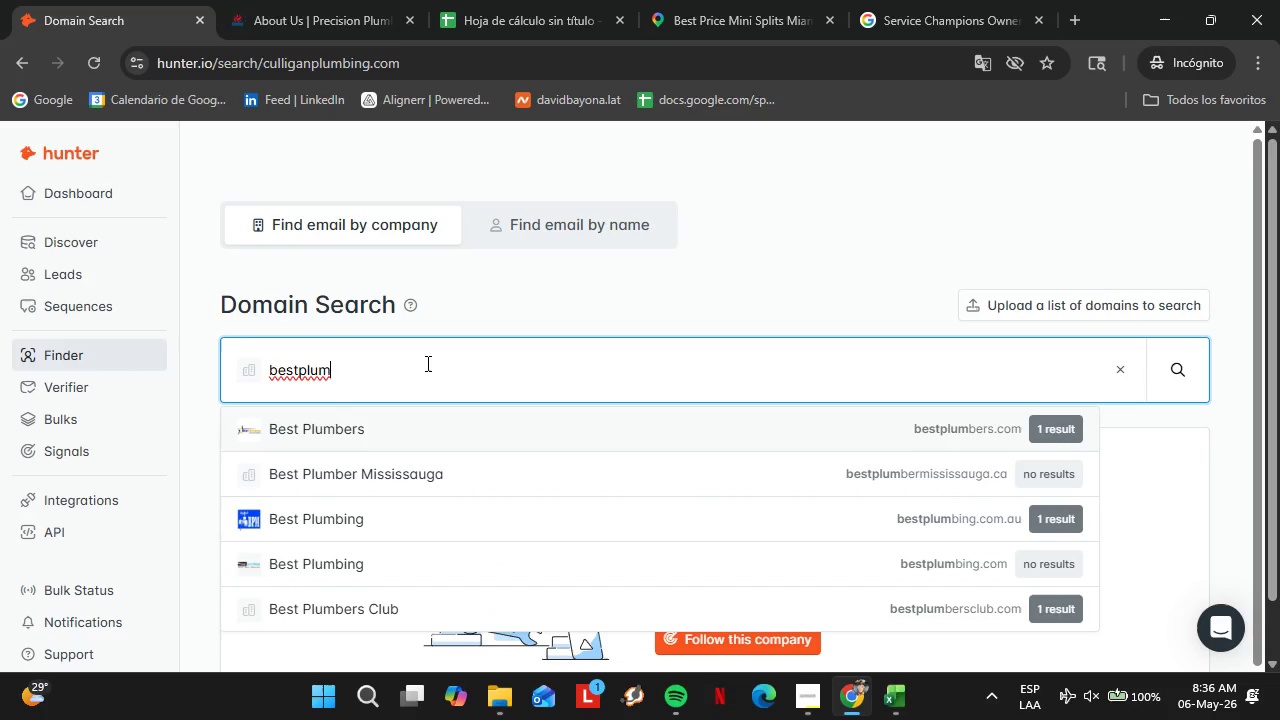 
key(Enter)
 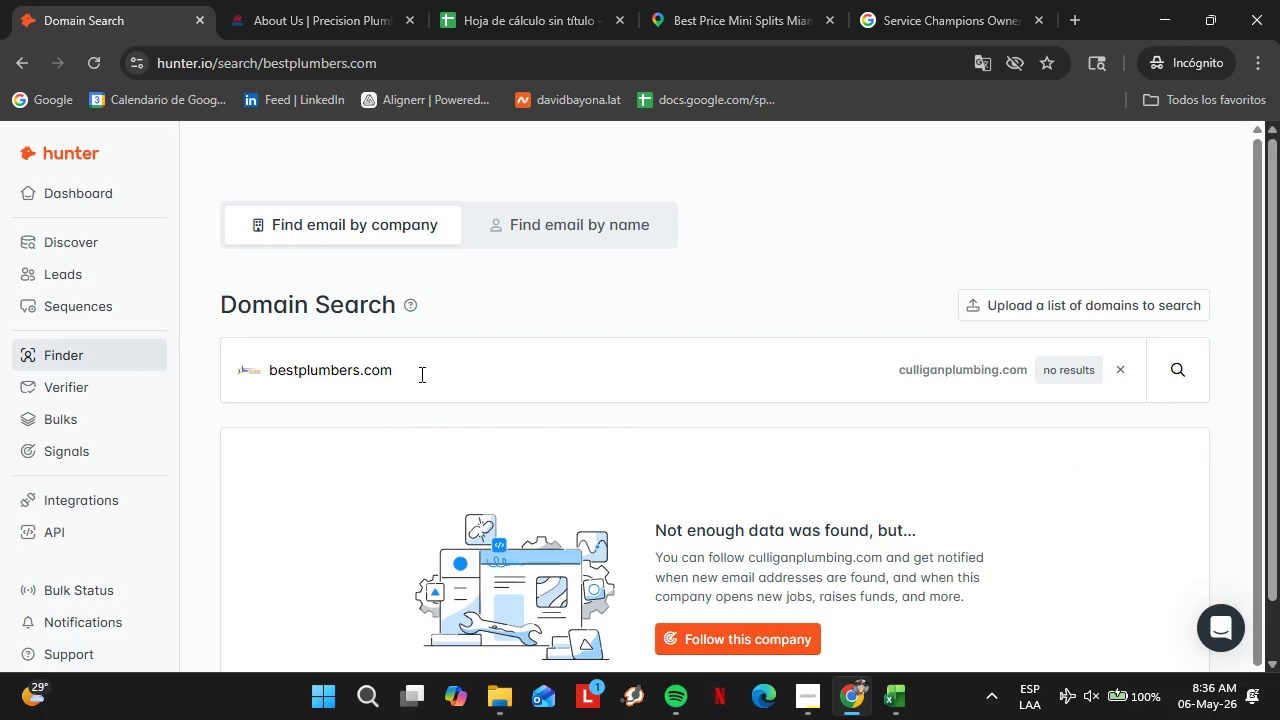 
scroll: coordinate [414, 411], scroll_direction: down, amount: 1.0
 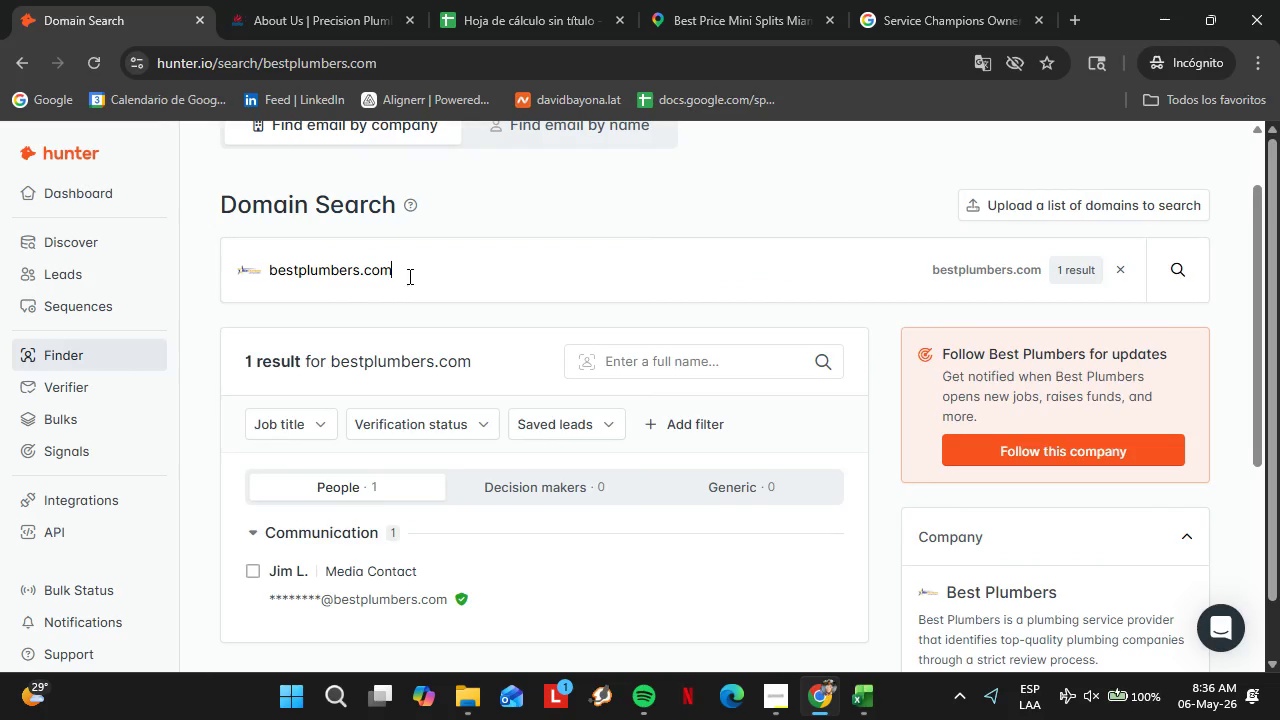 
double_click([408, 276])
 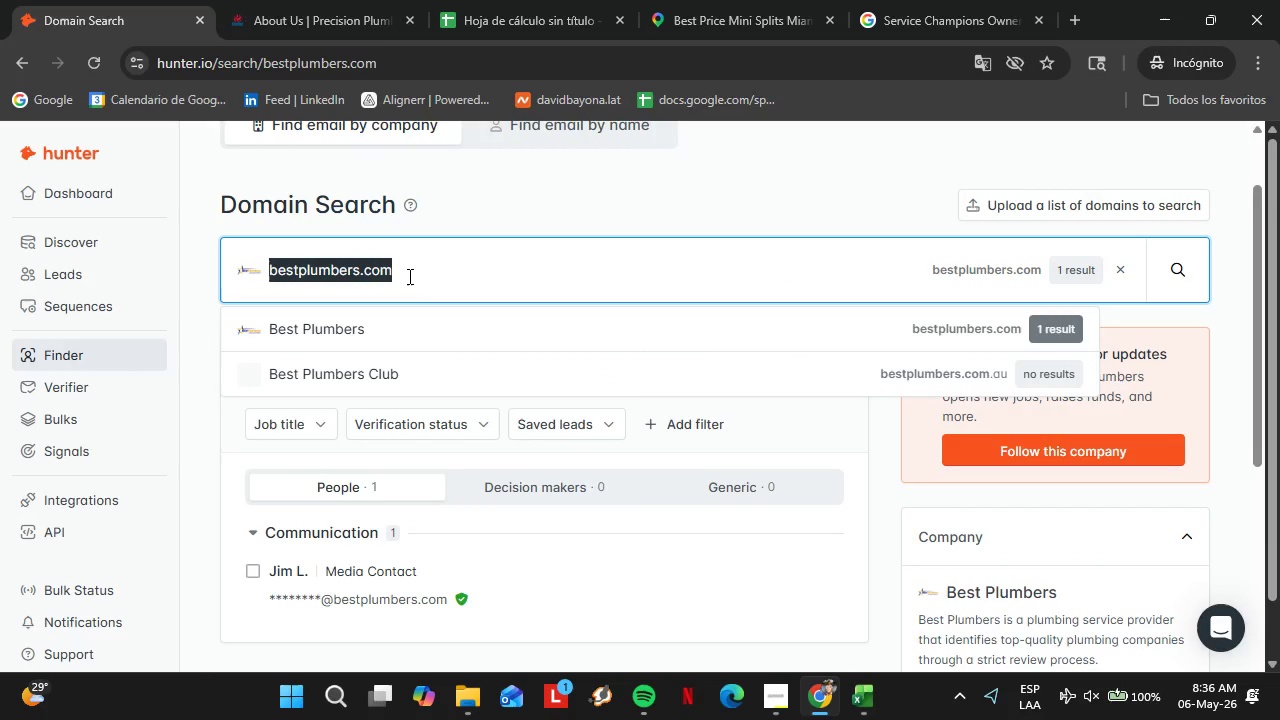 
triple_click([408, 276])
 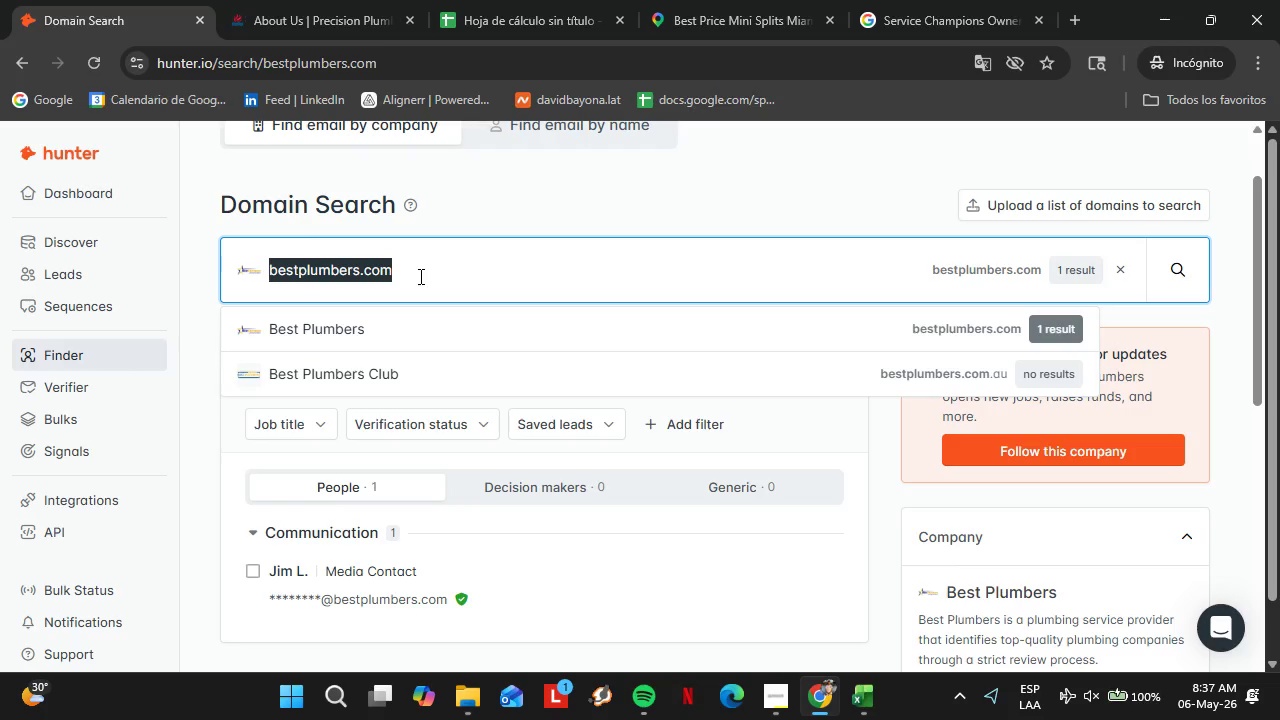 
type(advance)
 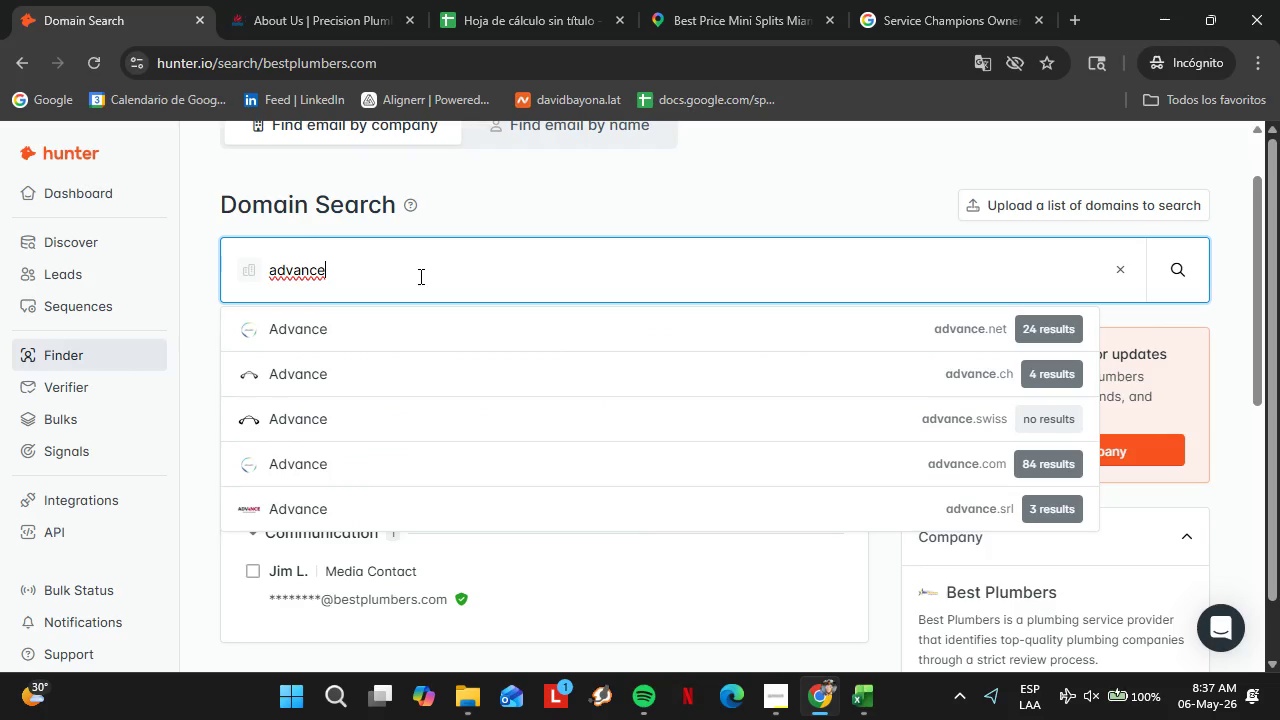 
type(dplumbingco.com)
 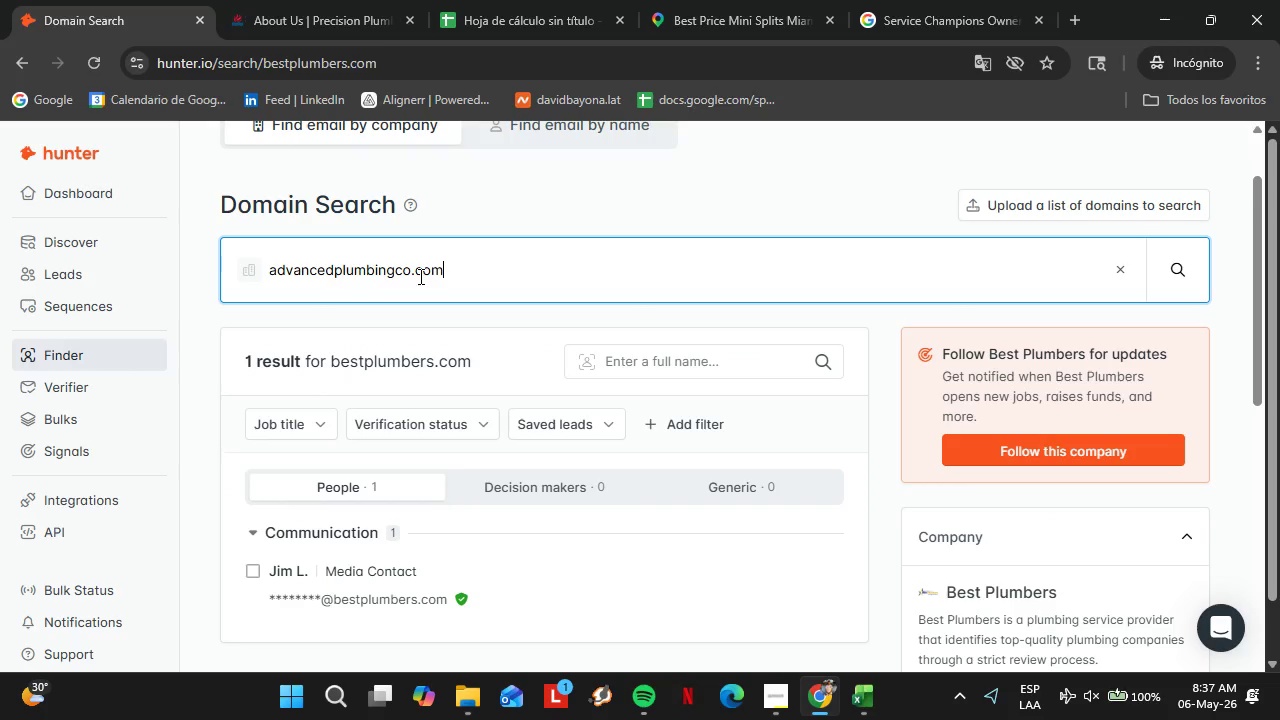 
key(Enter)
 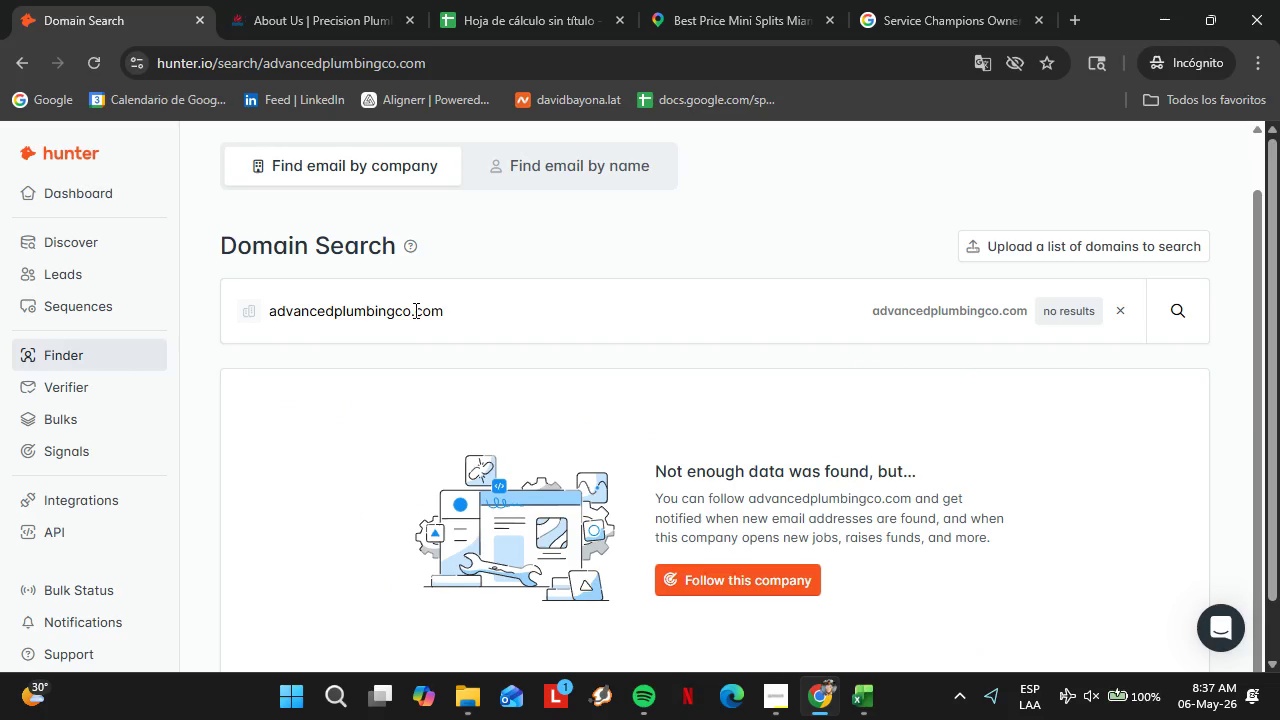 
double_click([413, 313])
 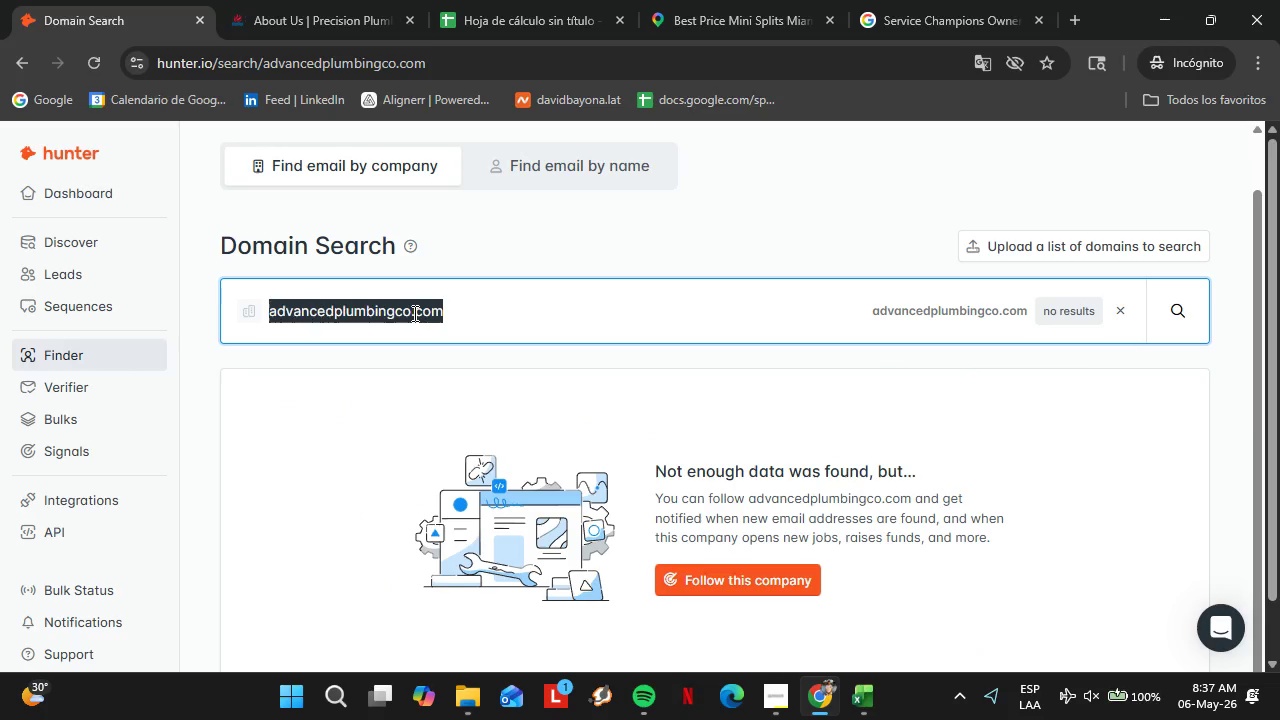 
triple_click([413, 313])
 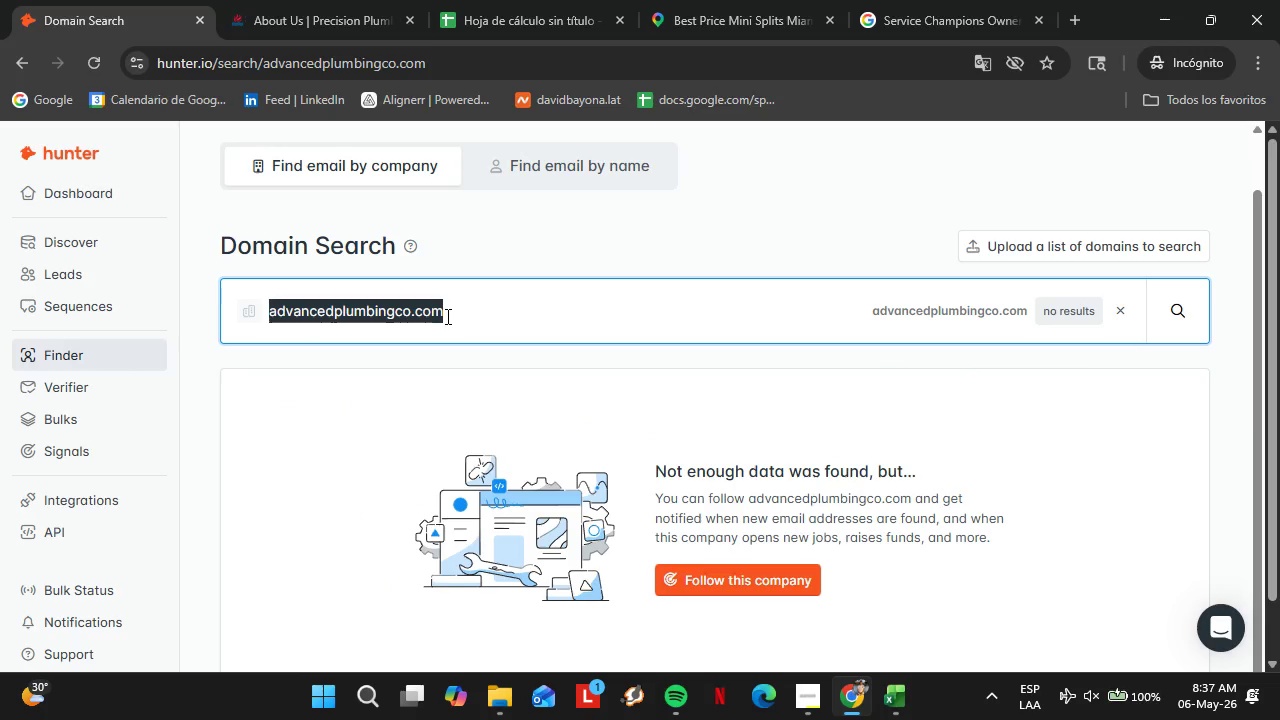 
type(championplumbing.net)
 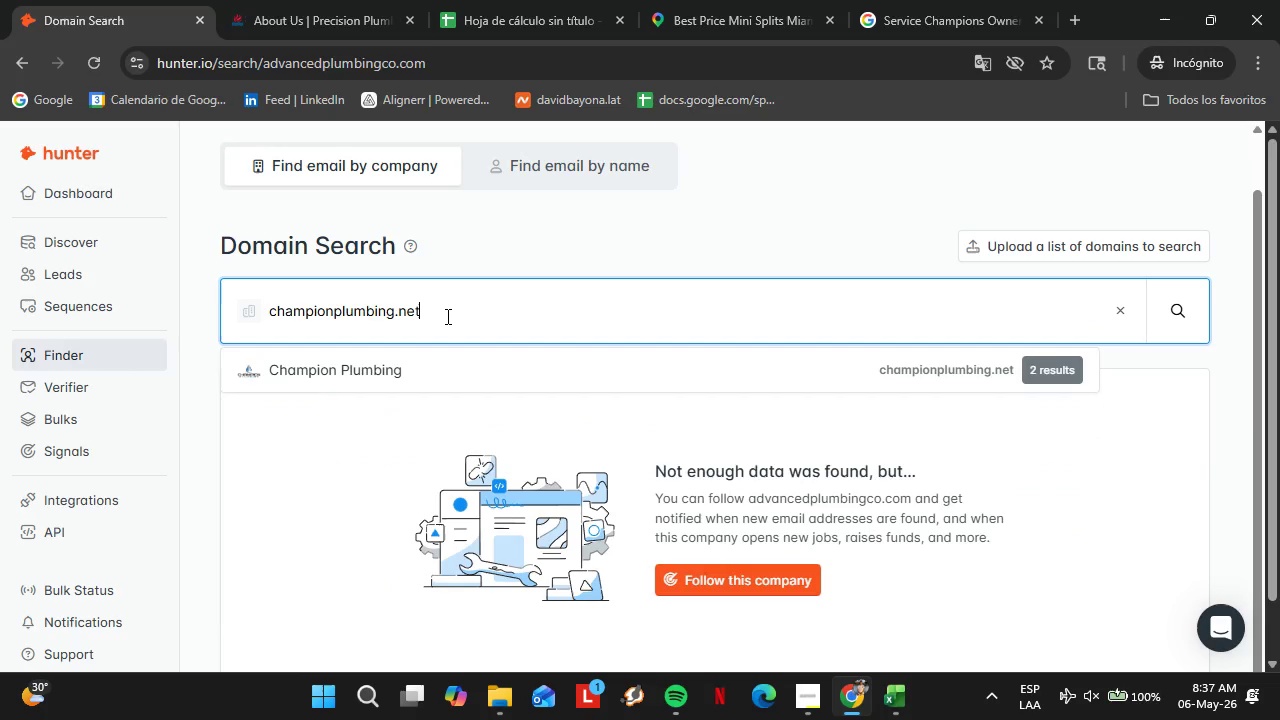 
key(Enter)
 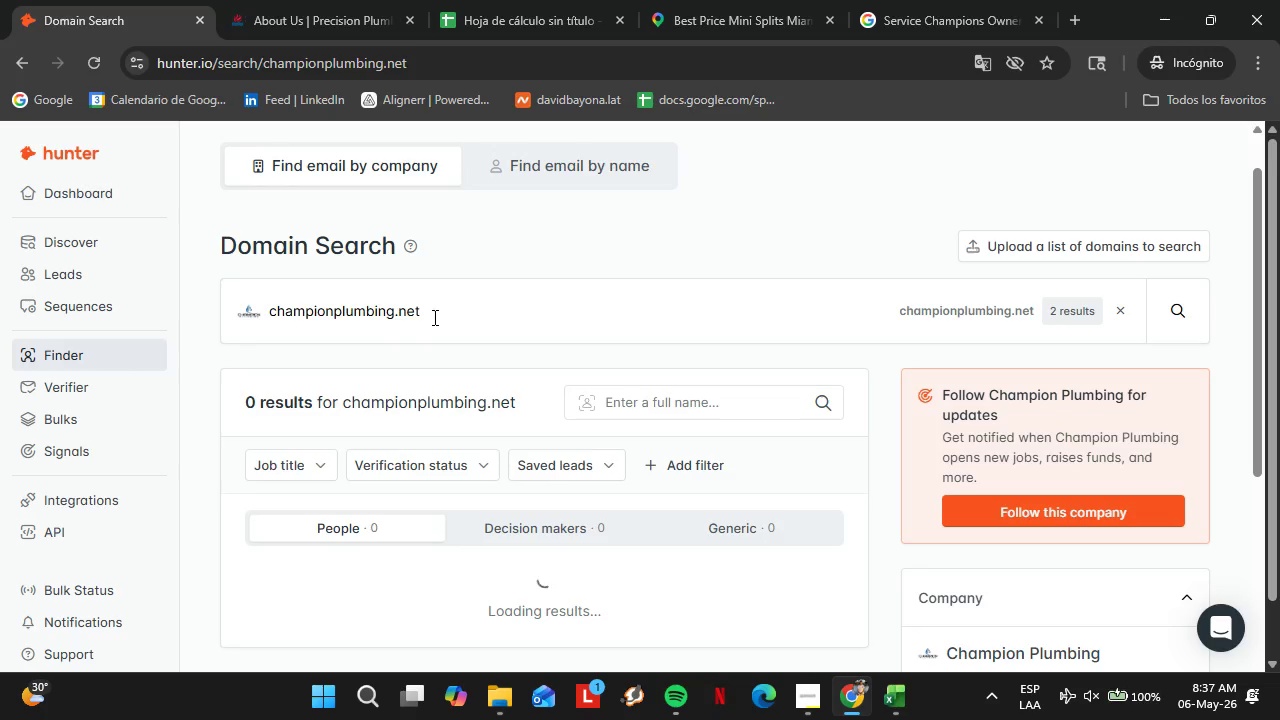 
double_click([433, 317])
 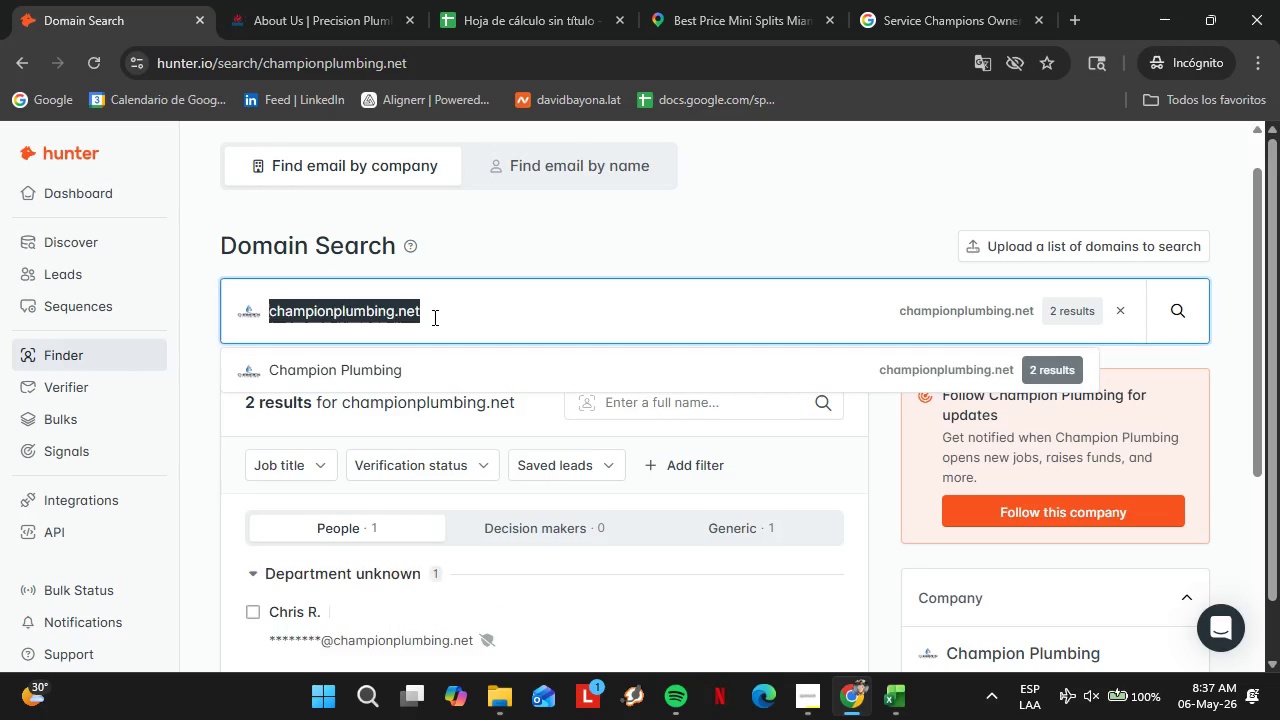 
triple_click([433, 317])
 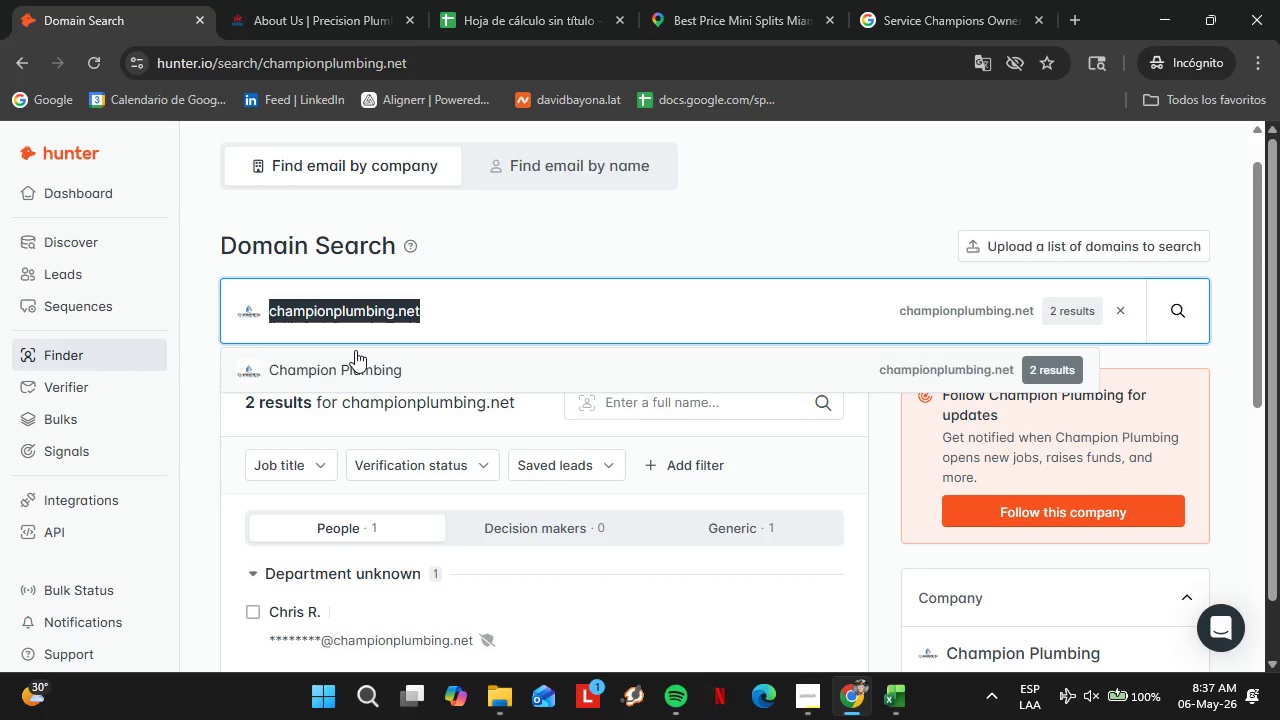 
type(superiorplumbing.net)
 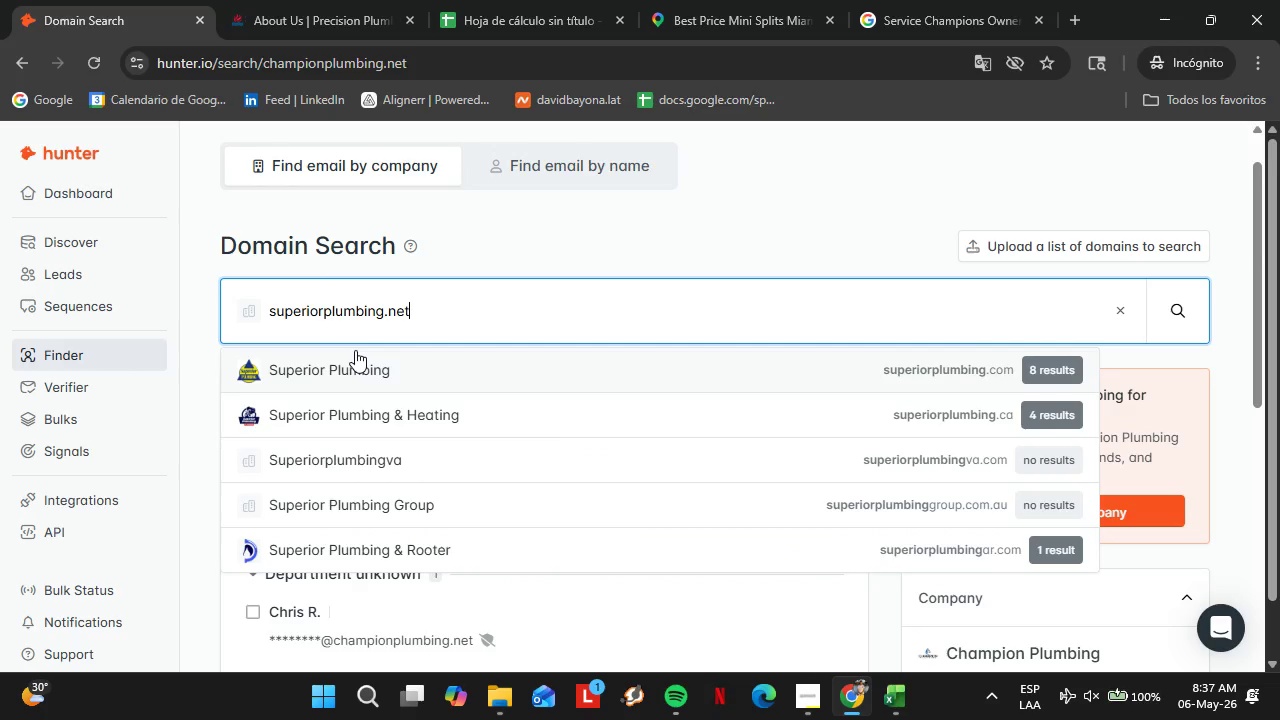 
key(Enter)
 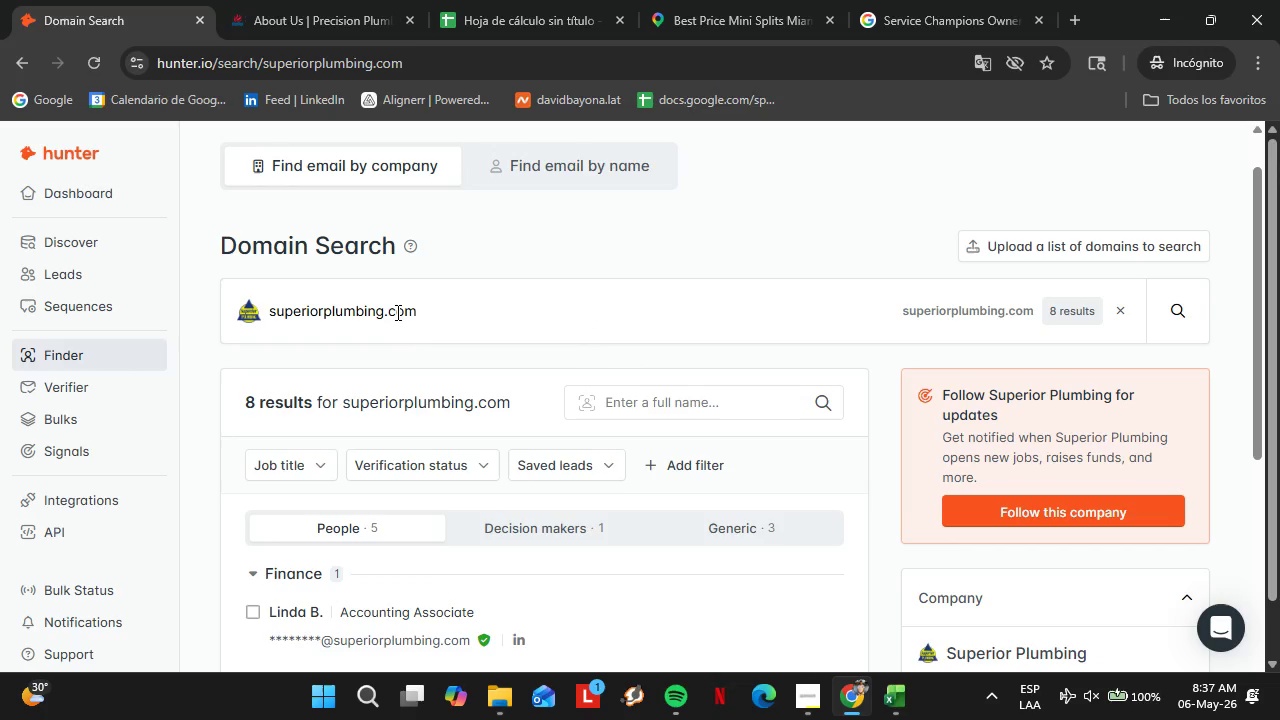 
left_click_drag(start_coordinate=[434, 314], to_coordinate=[390, 312])
 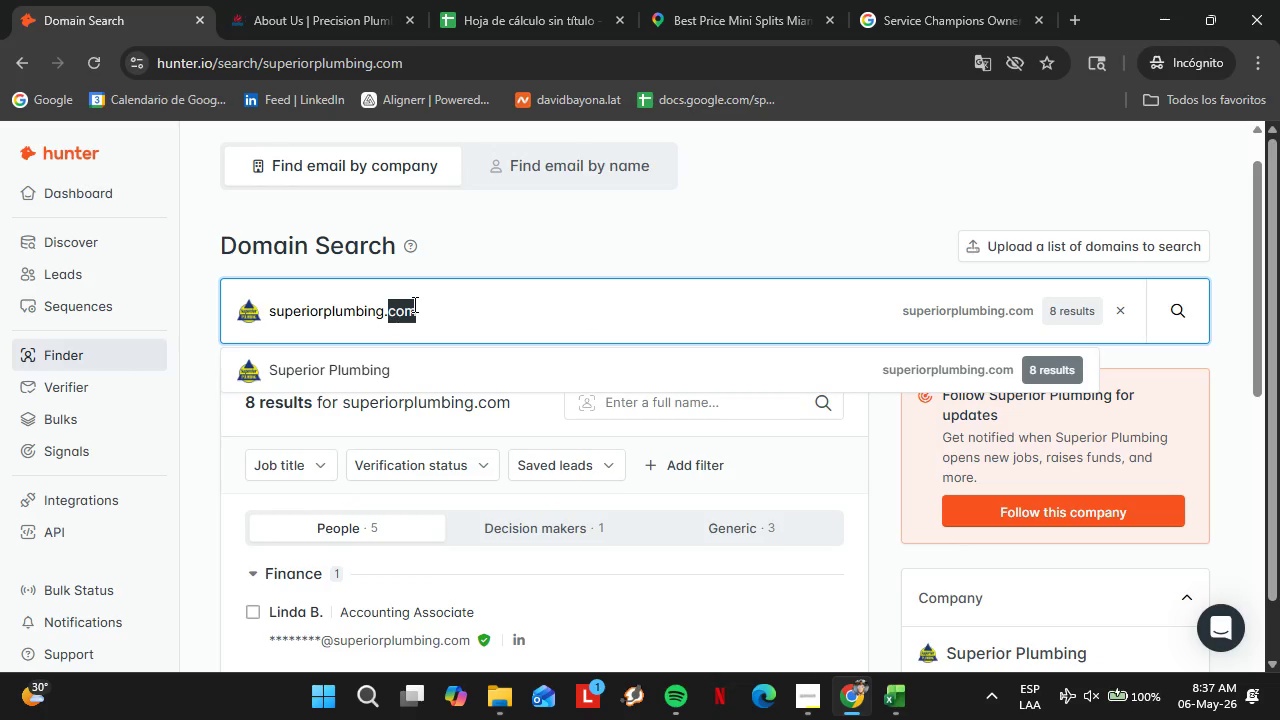 
type(net)
 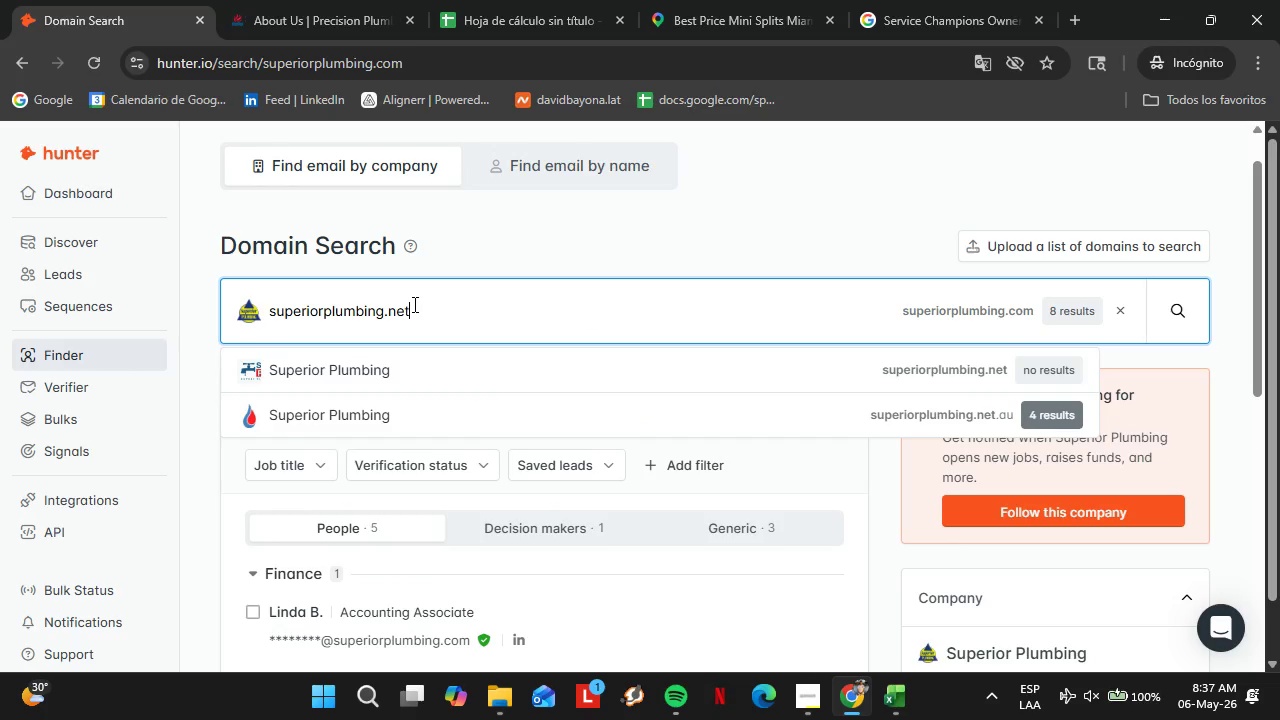 
key(Enter)
 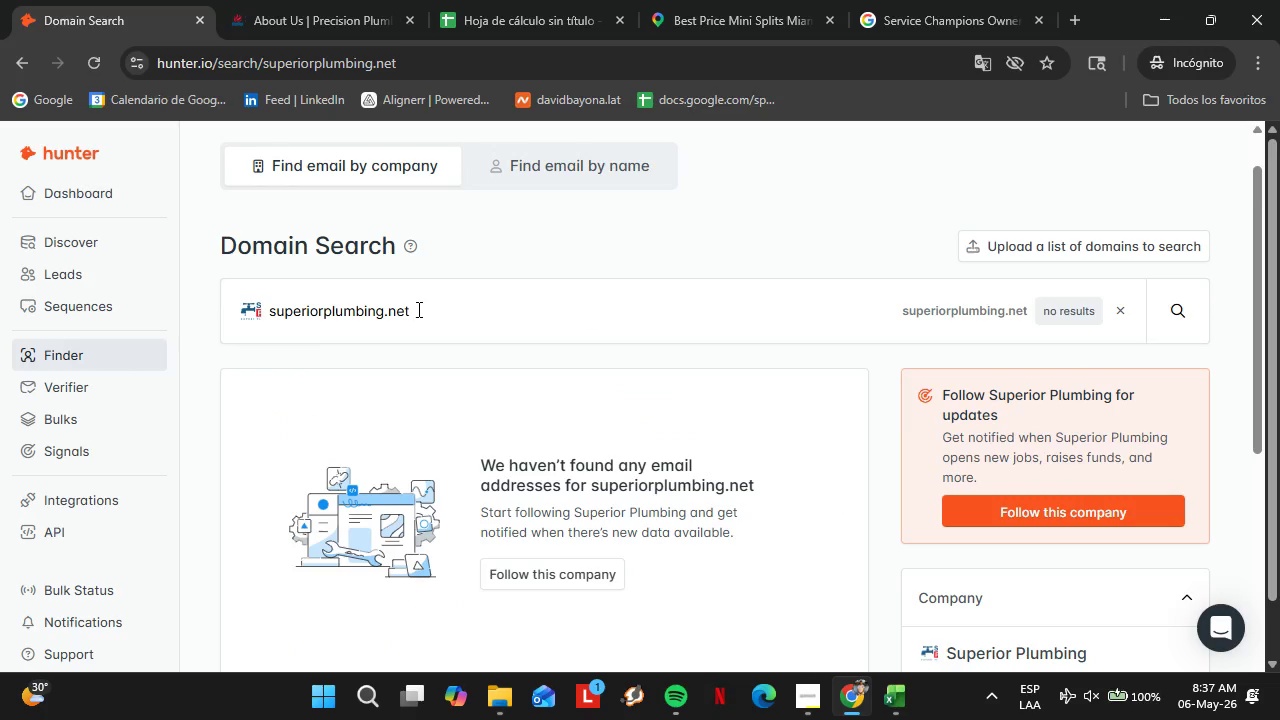 
double_click([417, 311])
 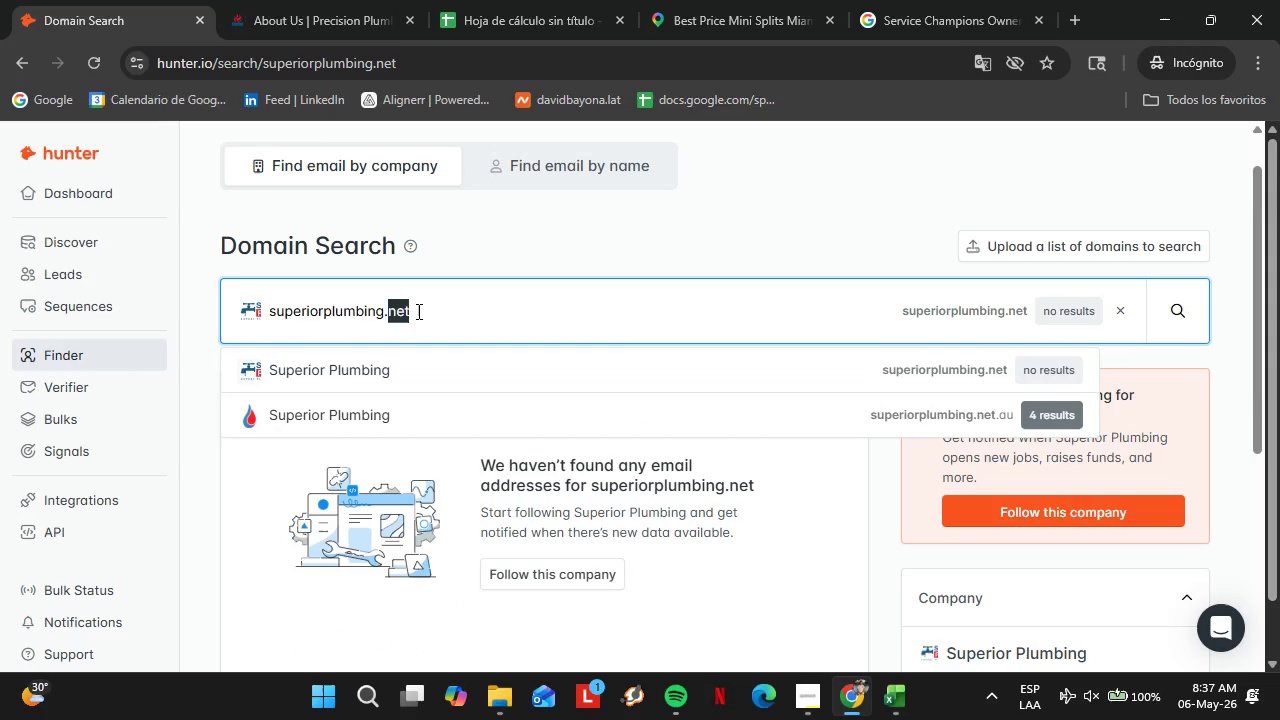 
triple_click([417, 311])
 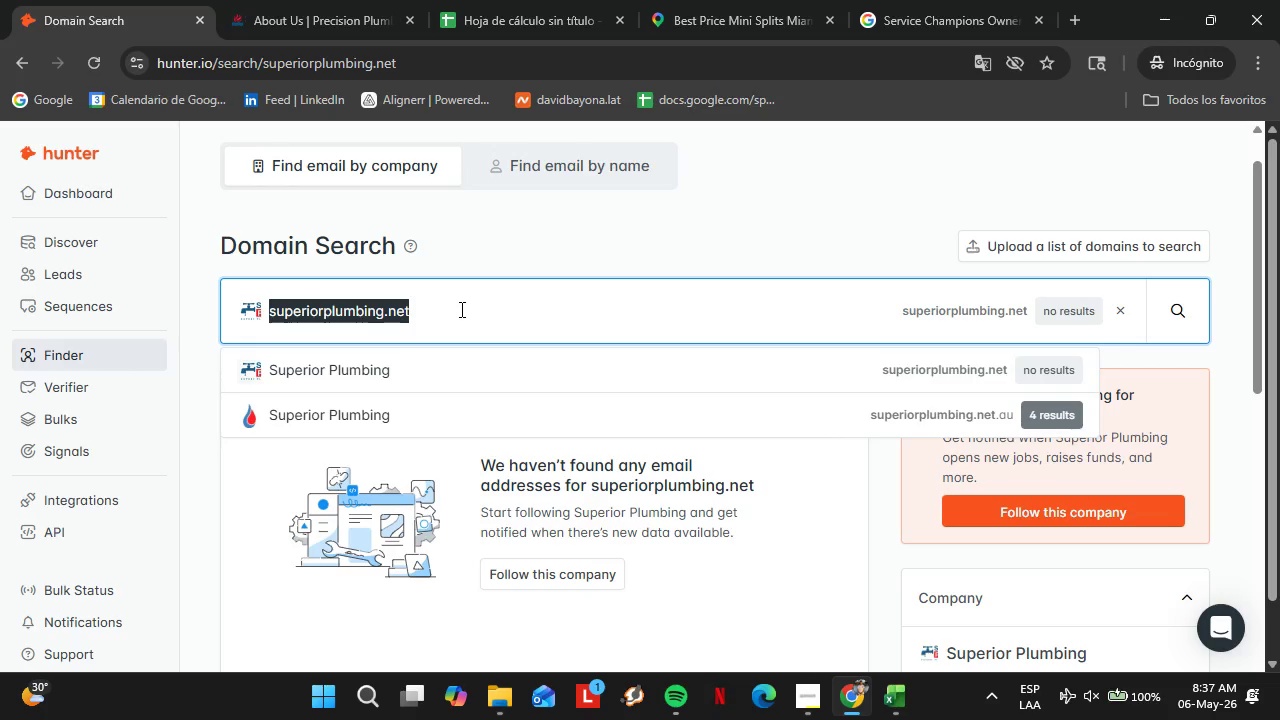 
type(eliteplumbing)
 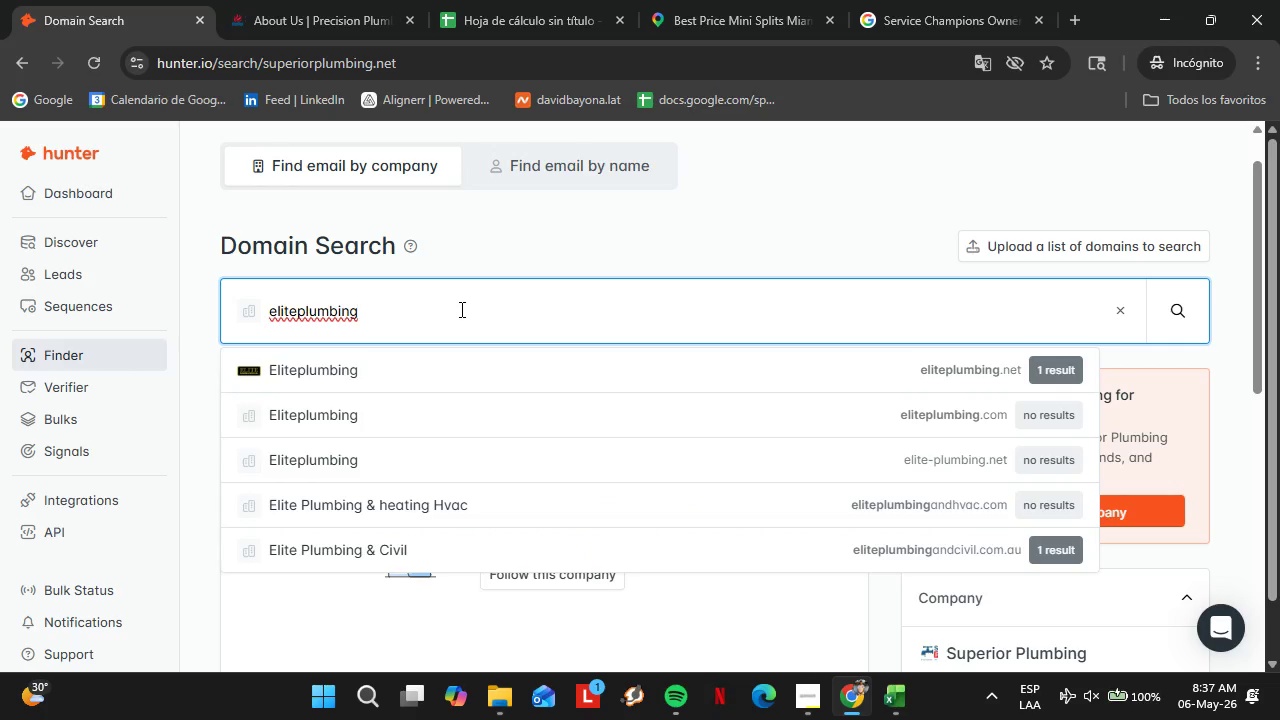 
type(services.com)
 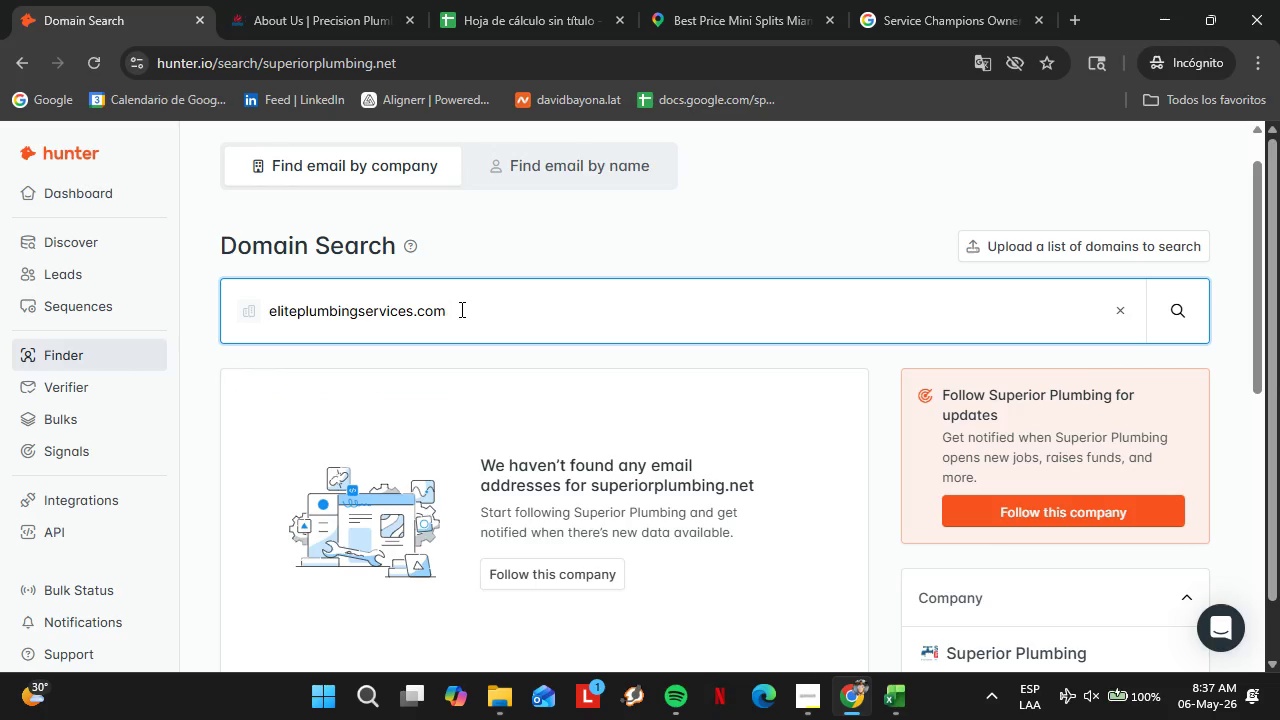 
key(Enter)
 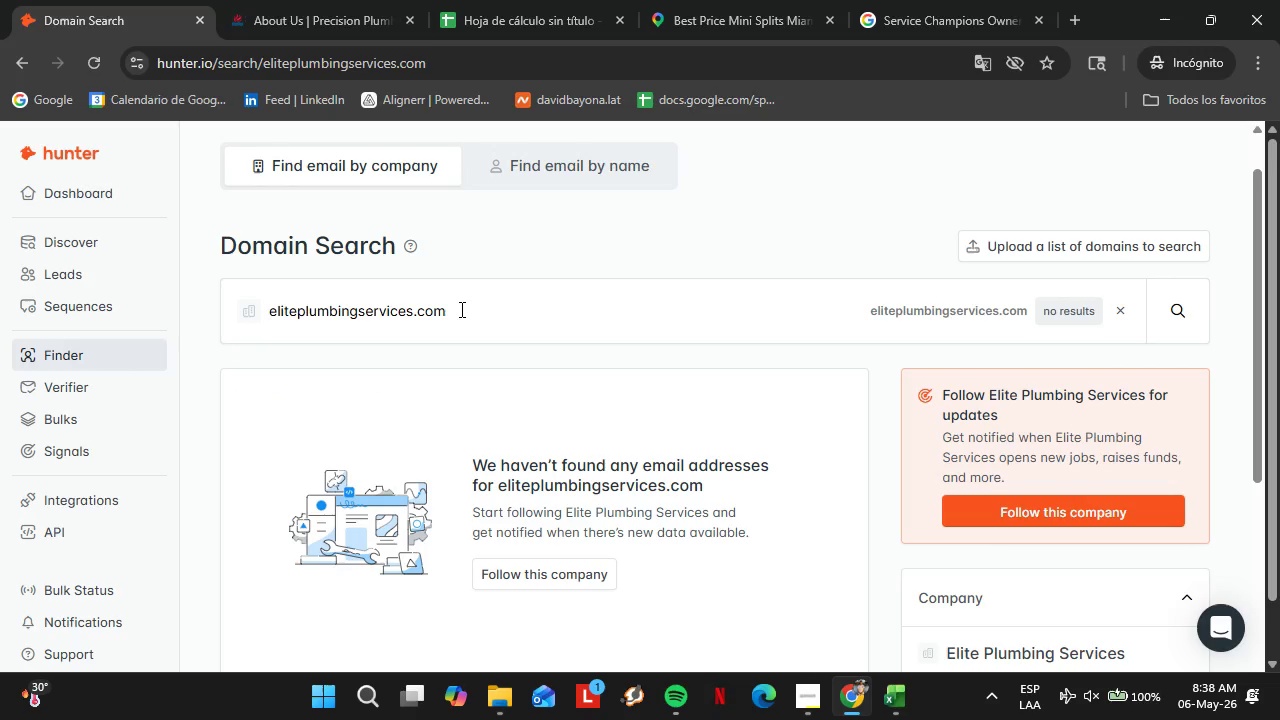 
wait(11.64)
 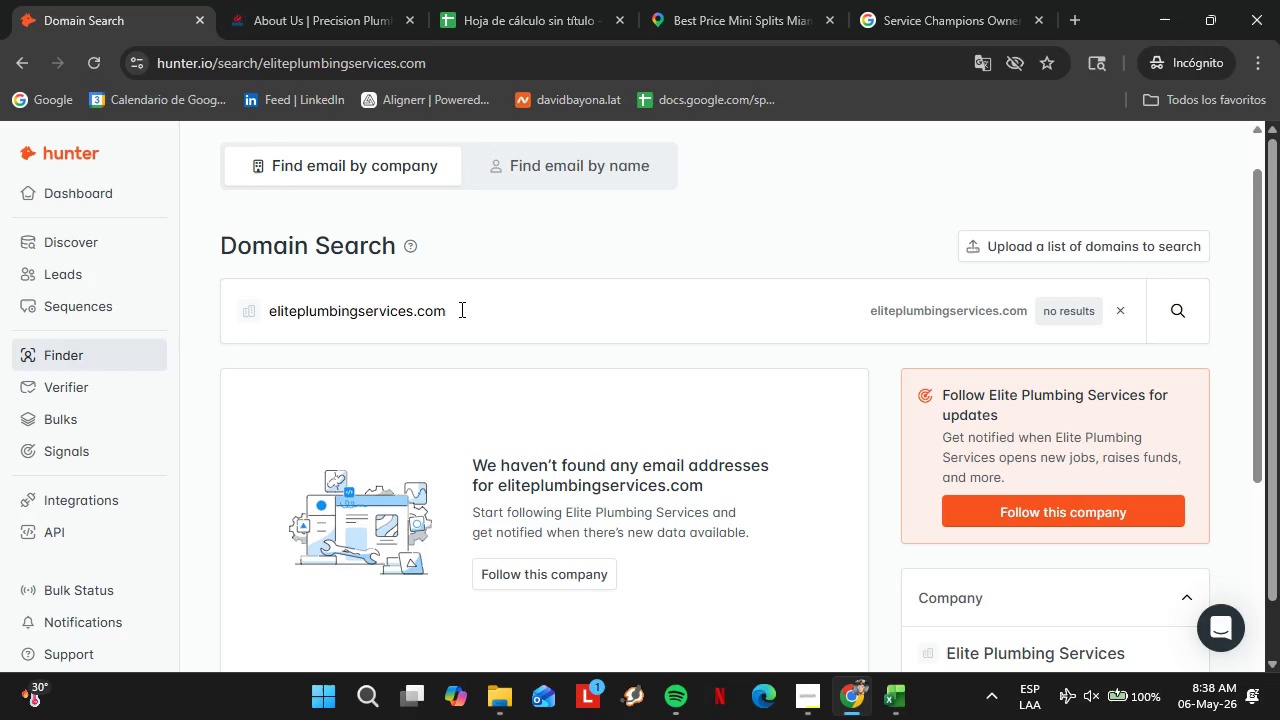 
double_click([447, 295])
 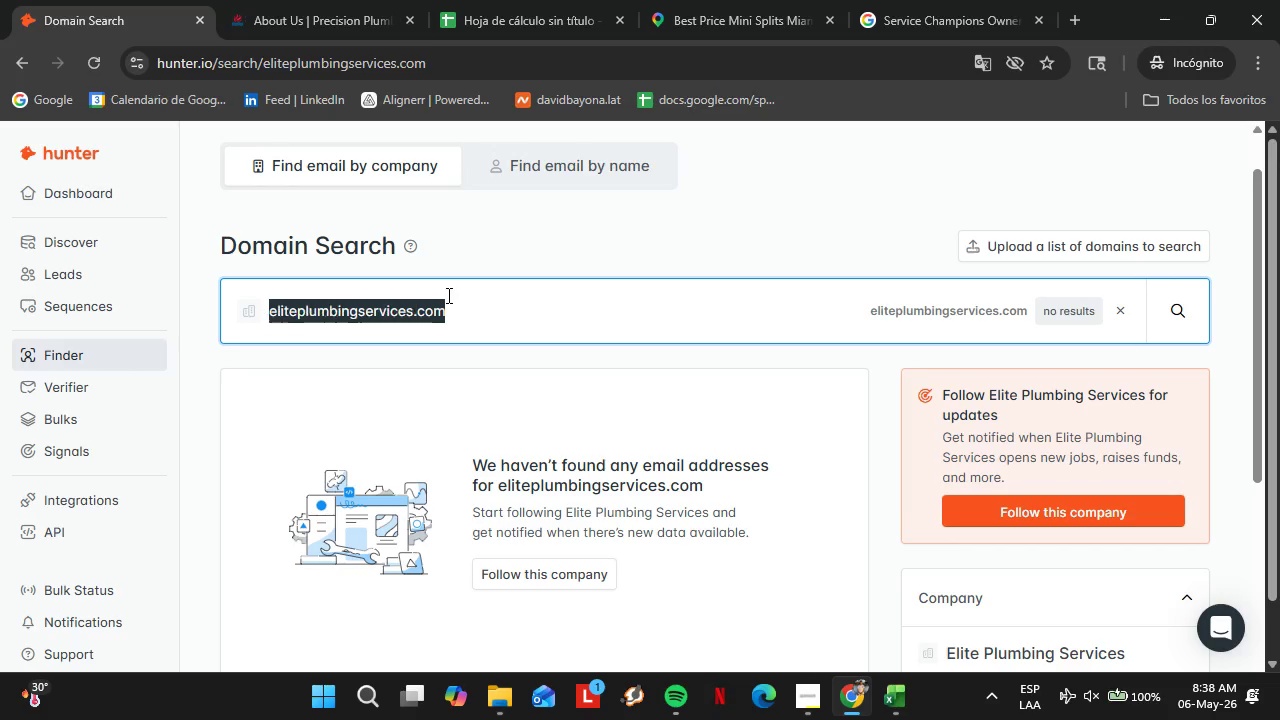 
triple_click([447, 295])
 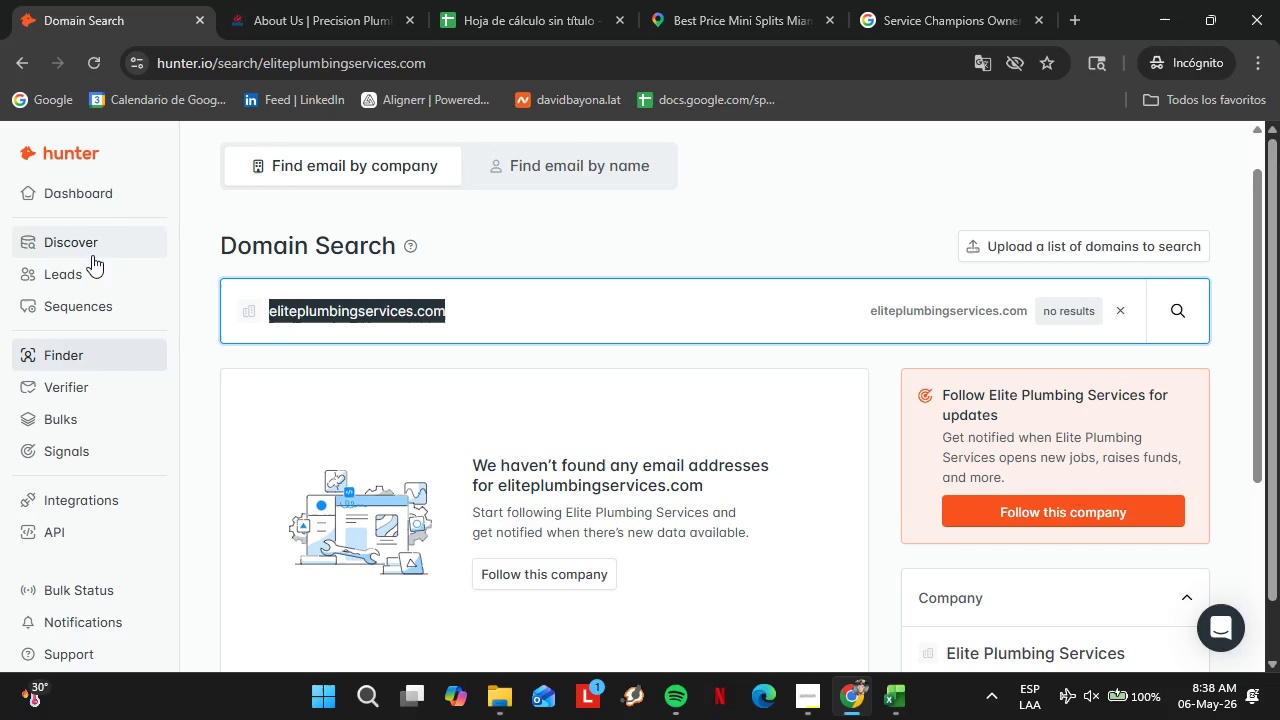 
left_click([70, 268])
 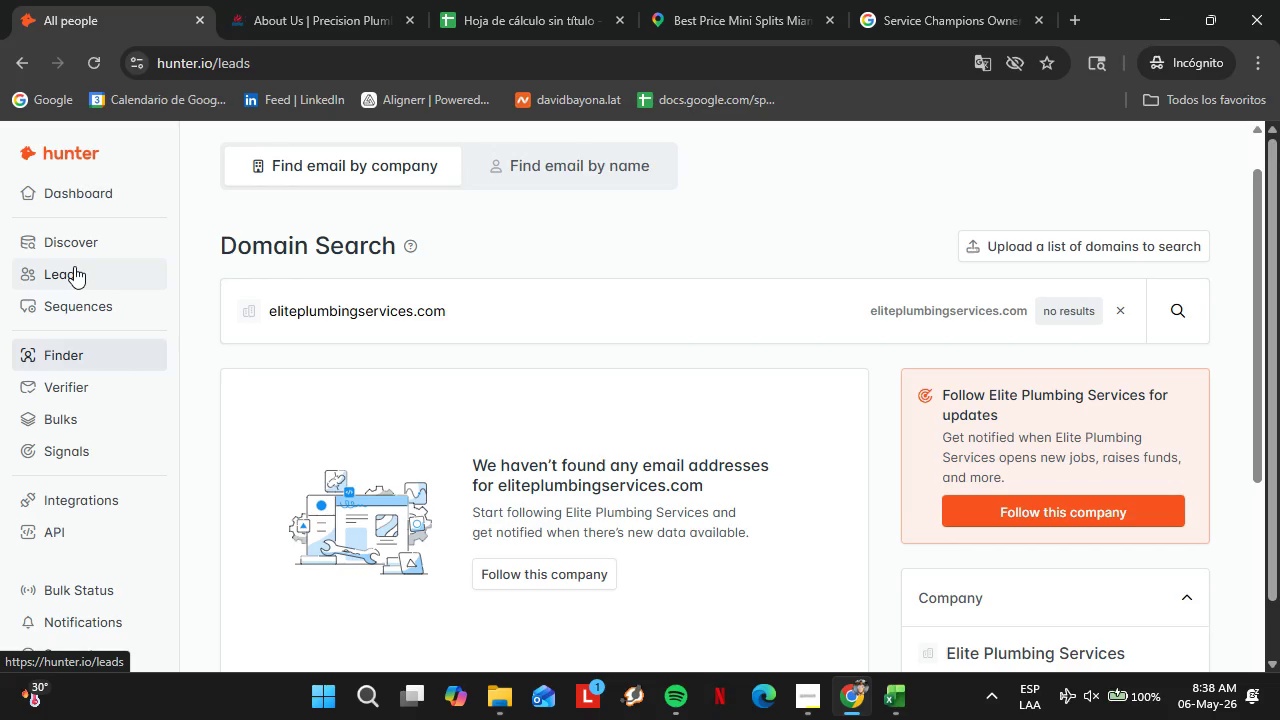 
mouse_move([242, 288])
 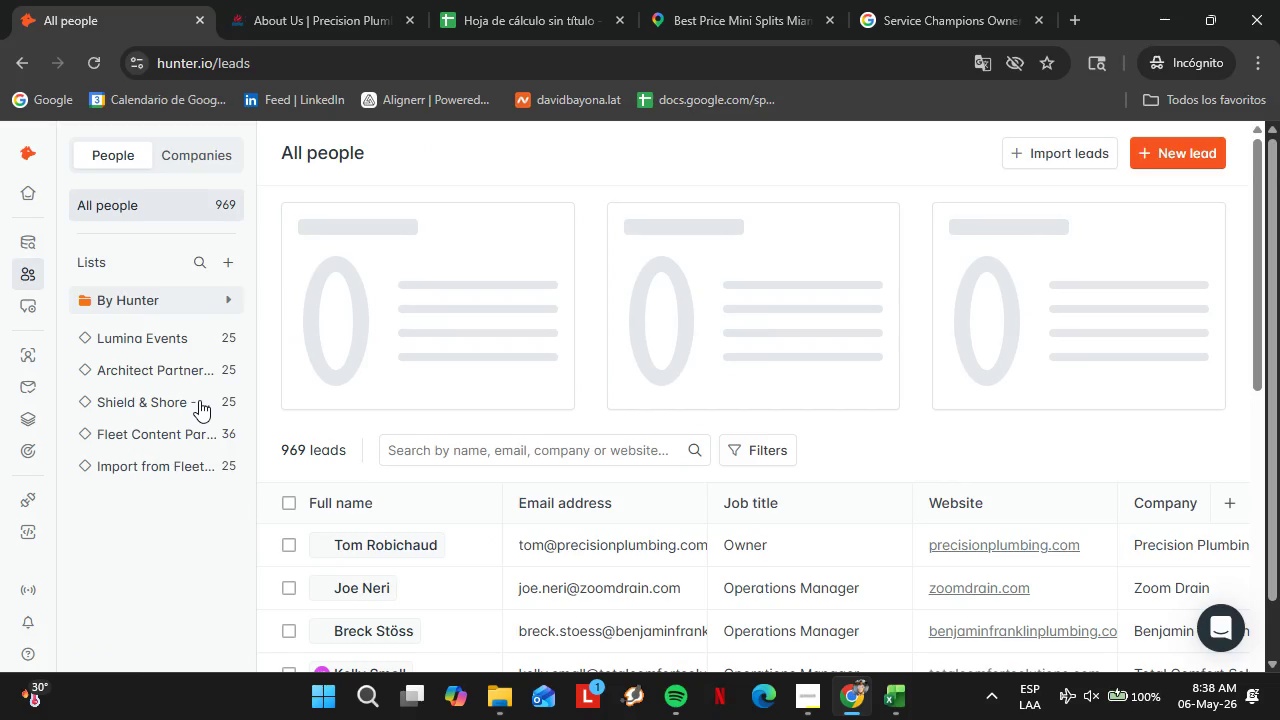 
left_click([182, 426])
 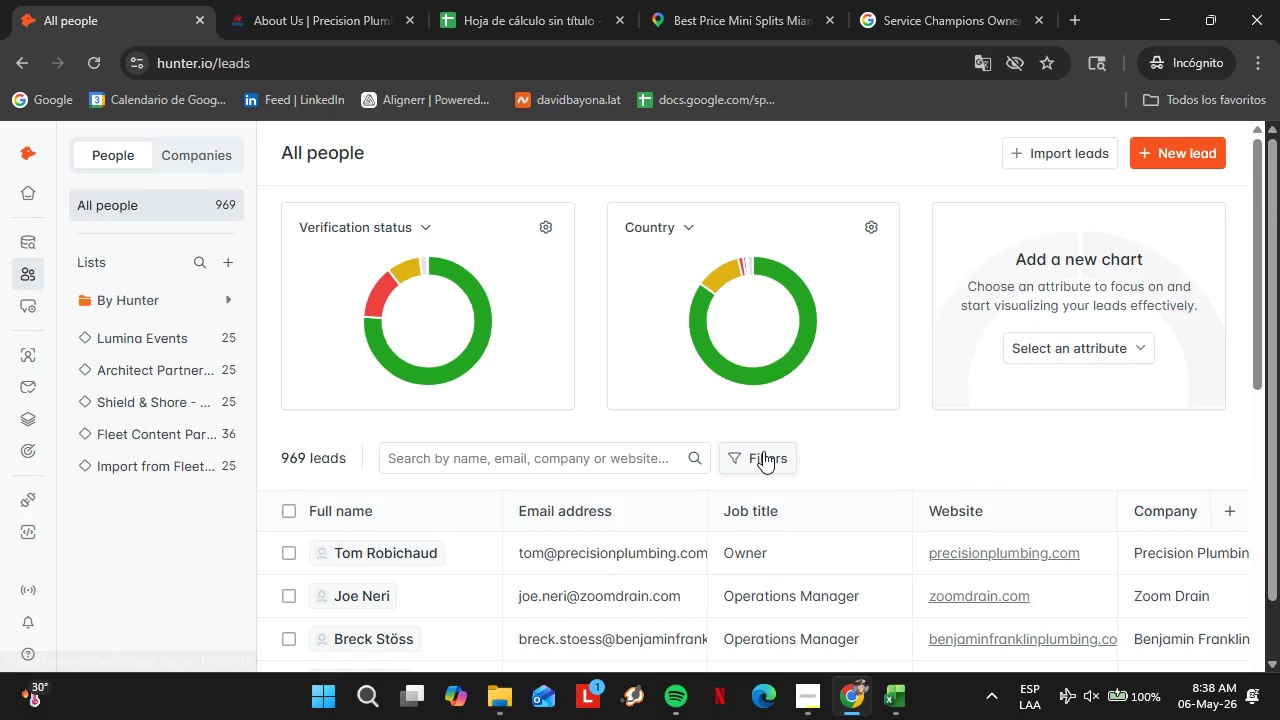 
wait(8.16)
 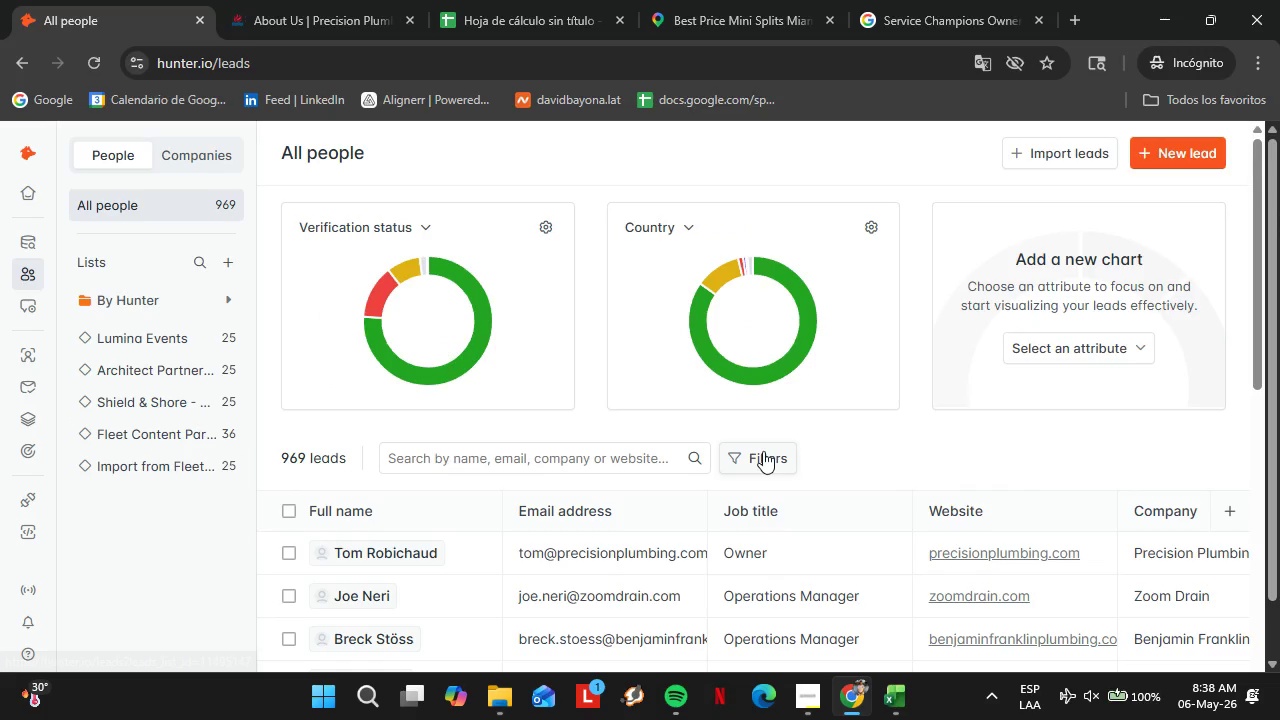 
left_click([201, 422])
 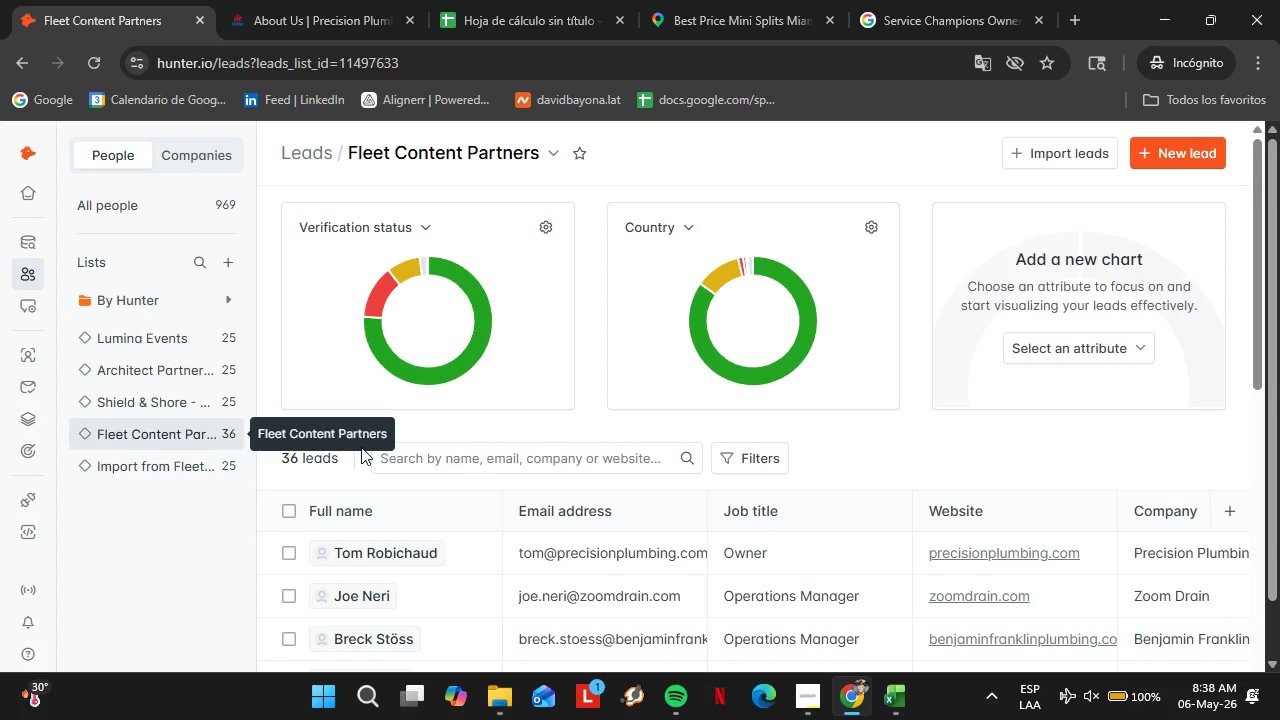 
wait(5.41)
 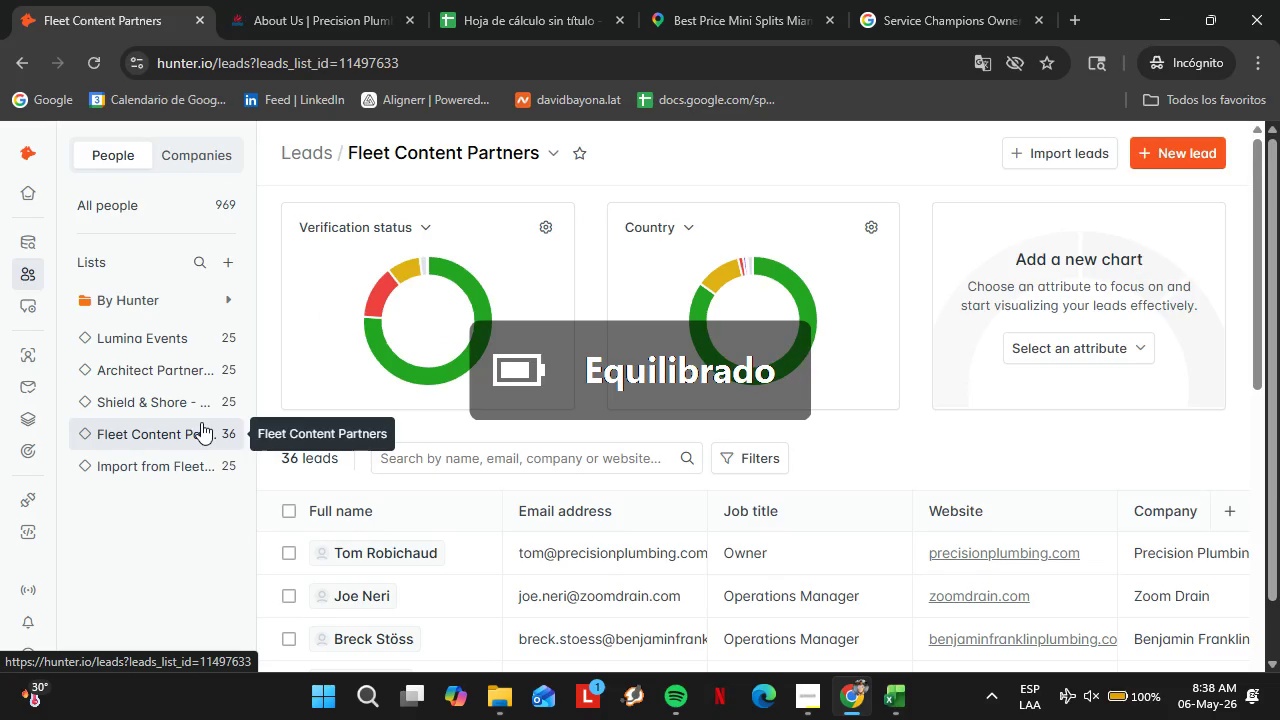 
scroll: coordinate [585, 517], scroll_direction: down, amount: 25.0
 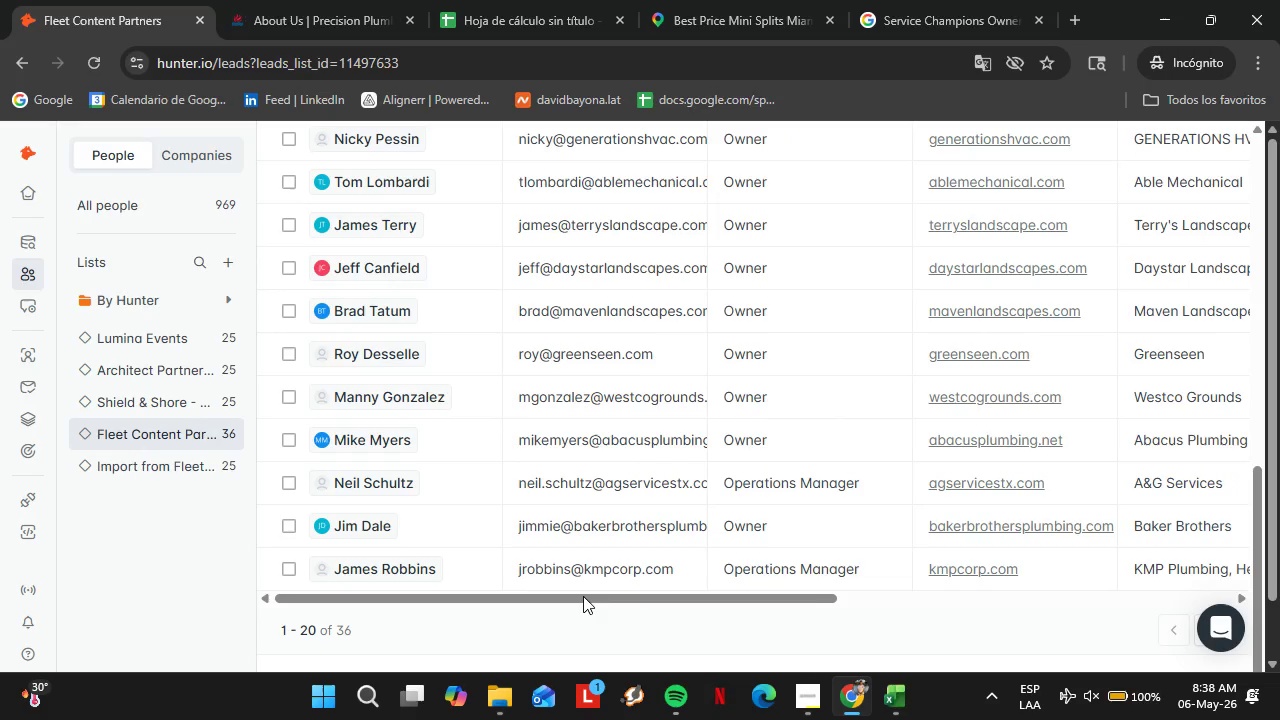 
left_click_drag(start_coordinate=[583, 596], to_coordinate=[1012, 616])
 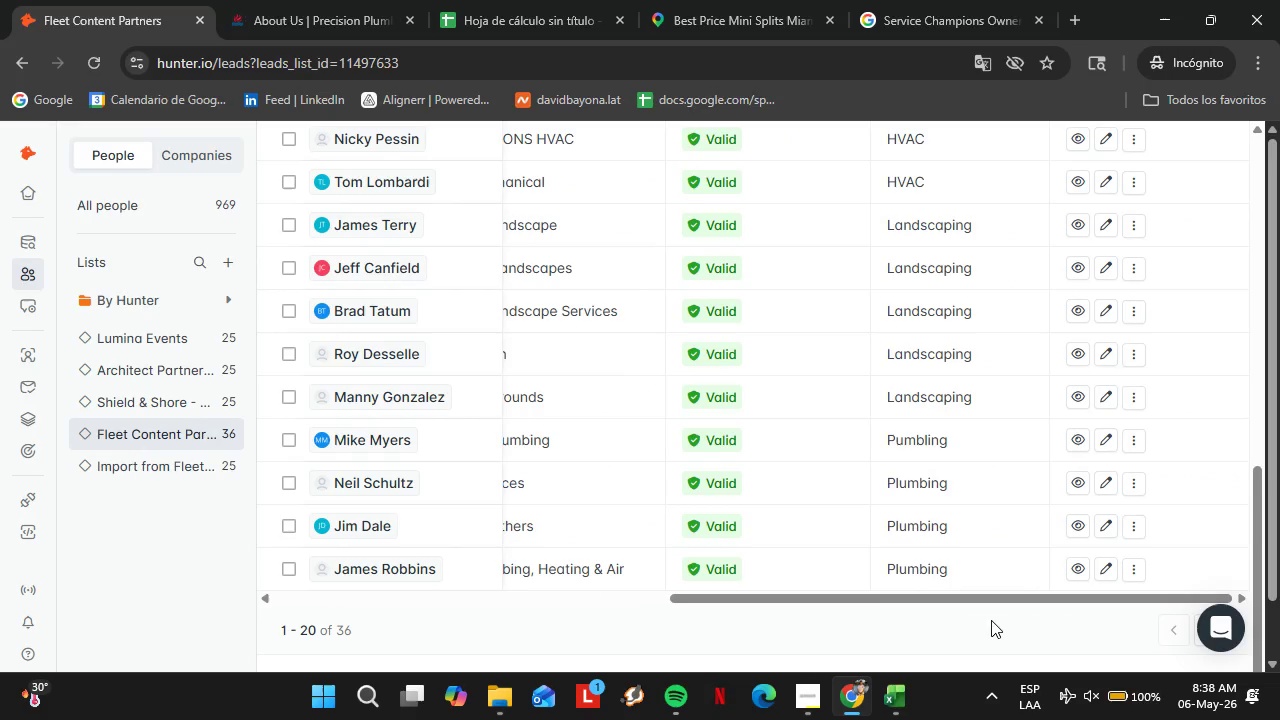 
left_click([991, 620])
 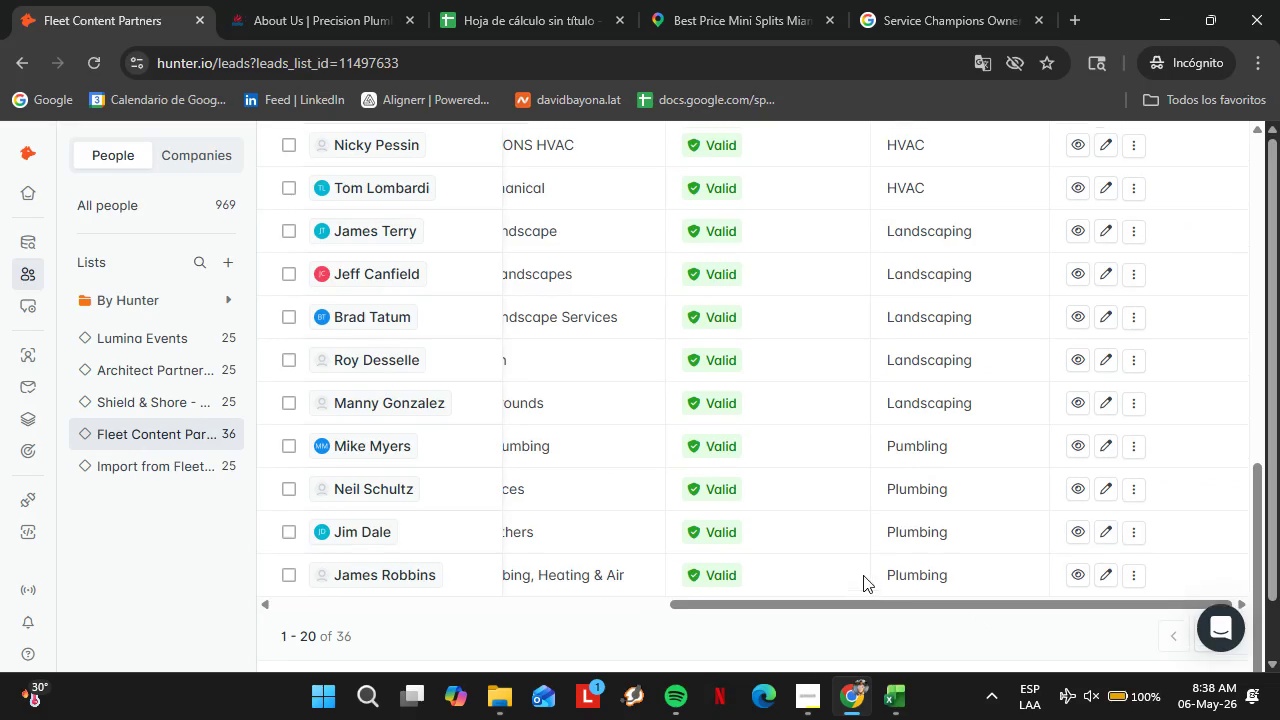 
scroll: coordinate [863, 575], scroll_direction: up, amount: 5.0
 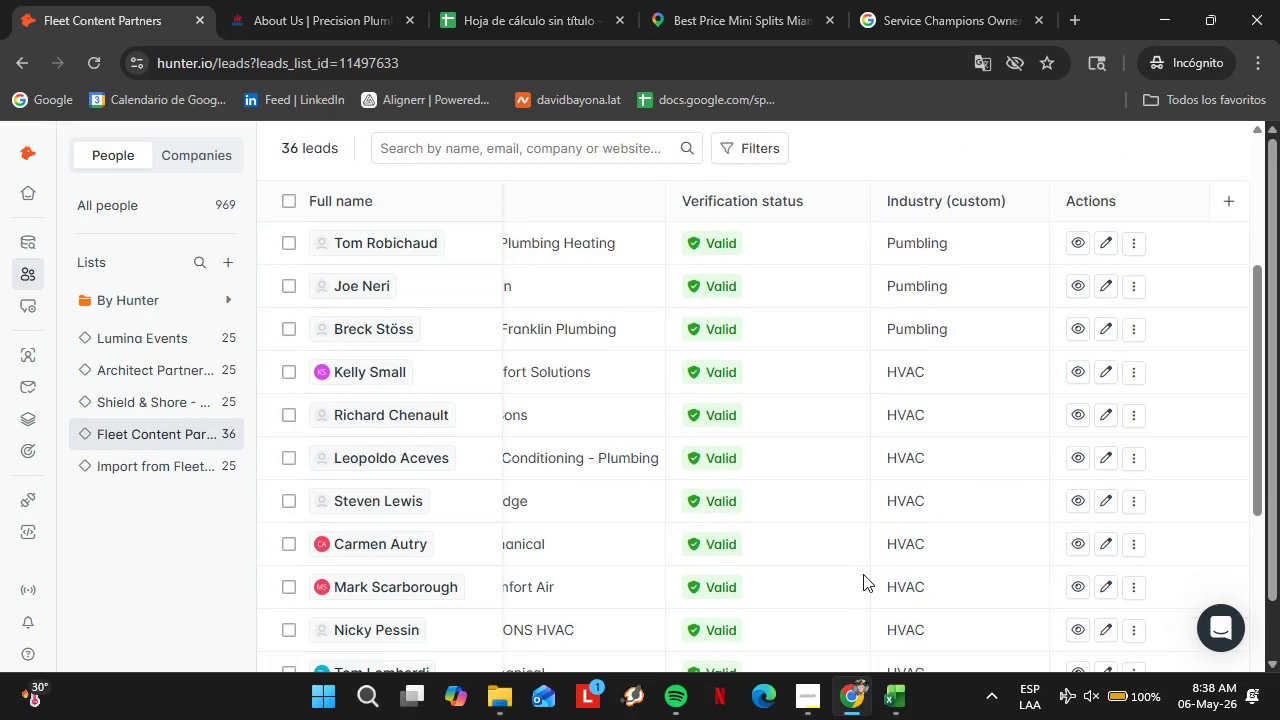 
scroll: coordinate [863, 574], scroll_direction: down, amount: 7.0
 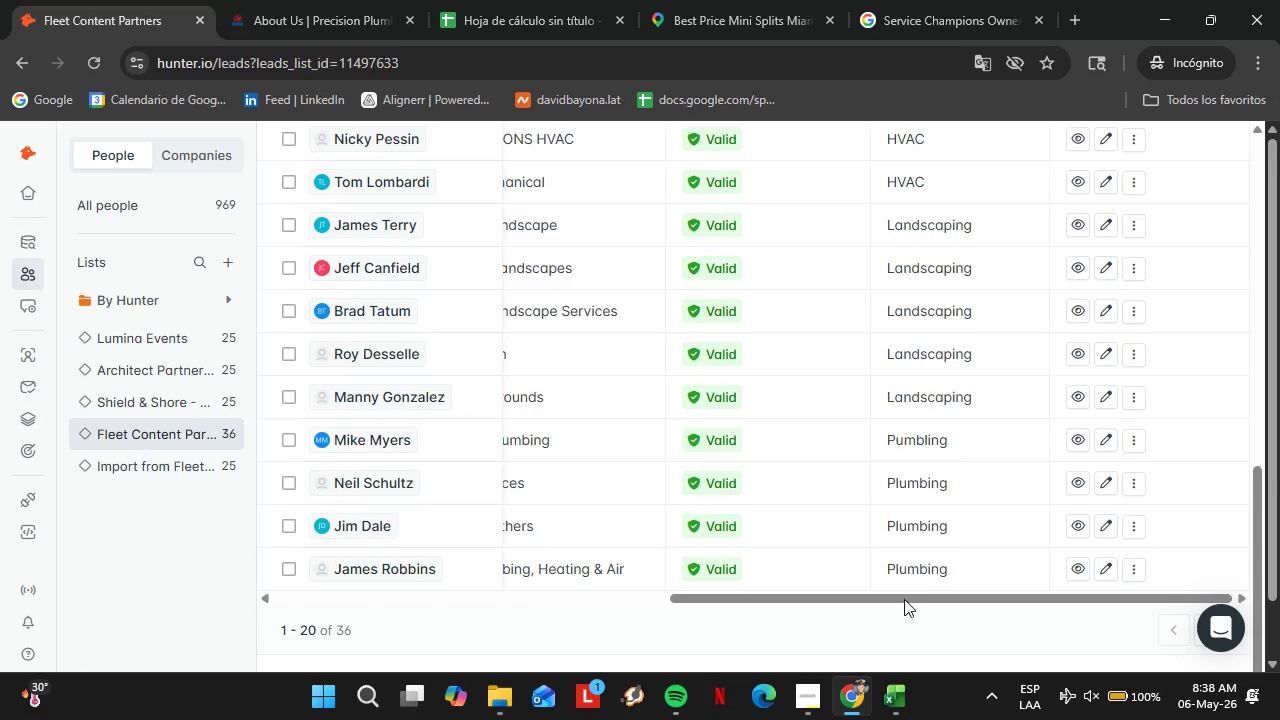 
left_click_drag(start_coordinate=[906, 598], to_coordinate=[409, 587])
 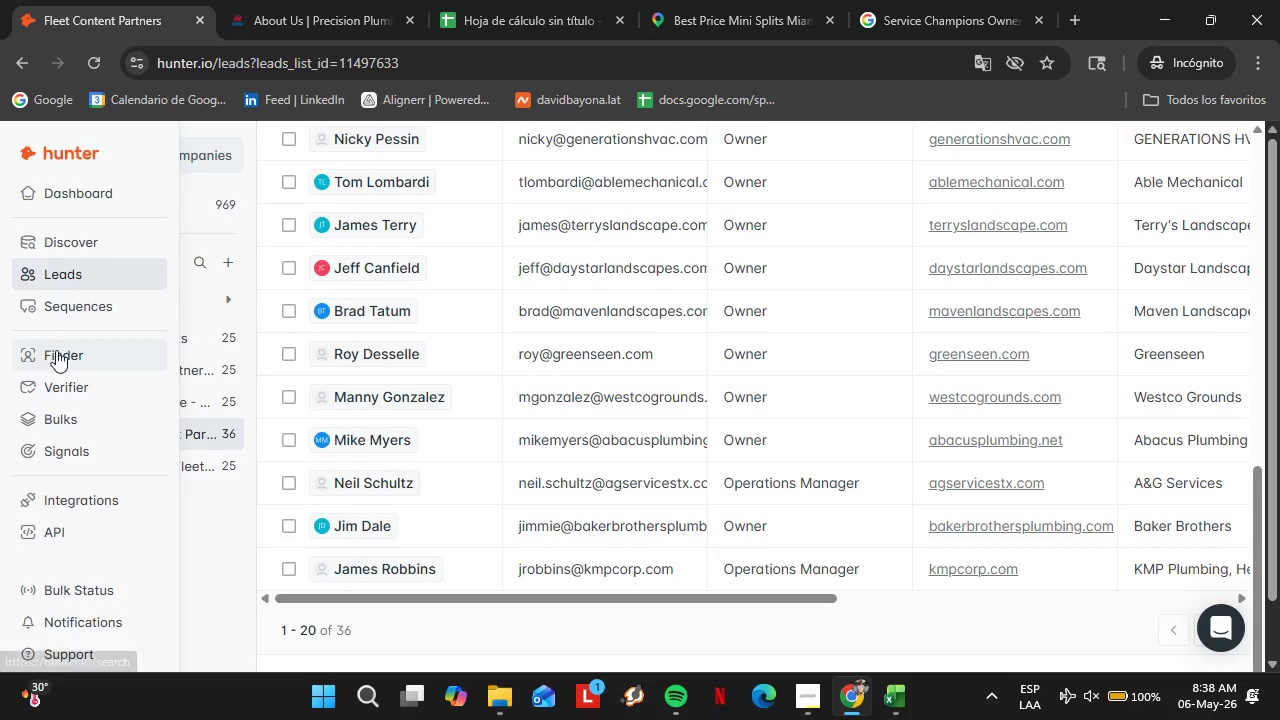 
left_click([47, 359])
 